 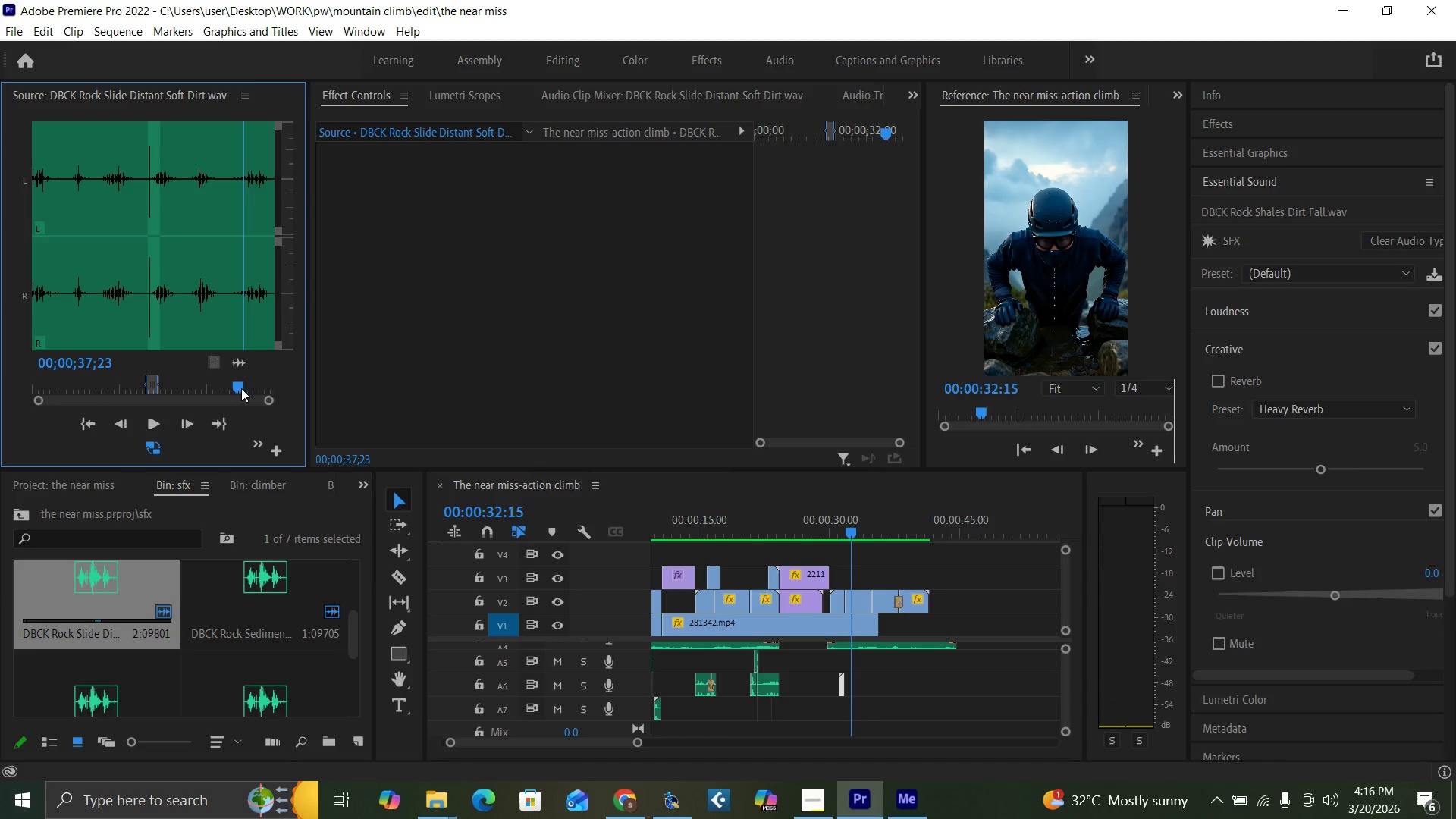 
key(Space)
 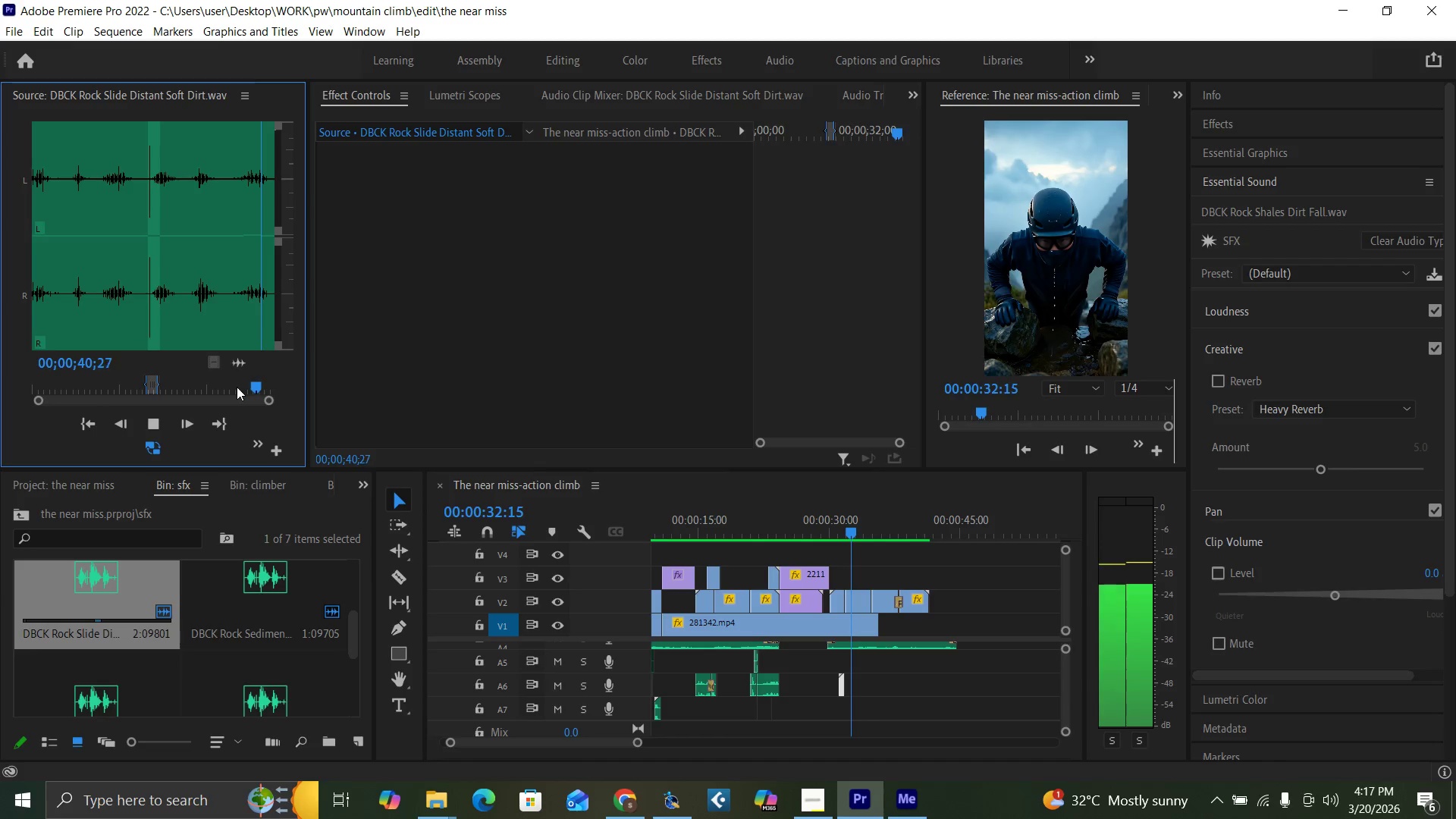 
key(Space)
 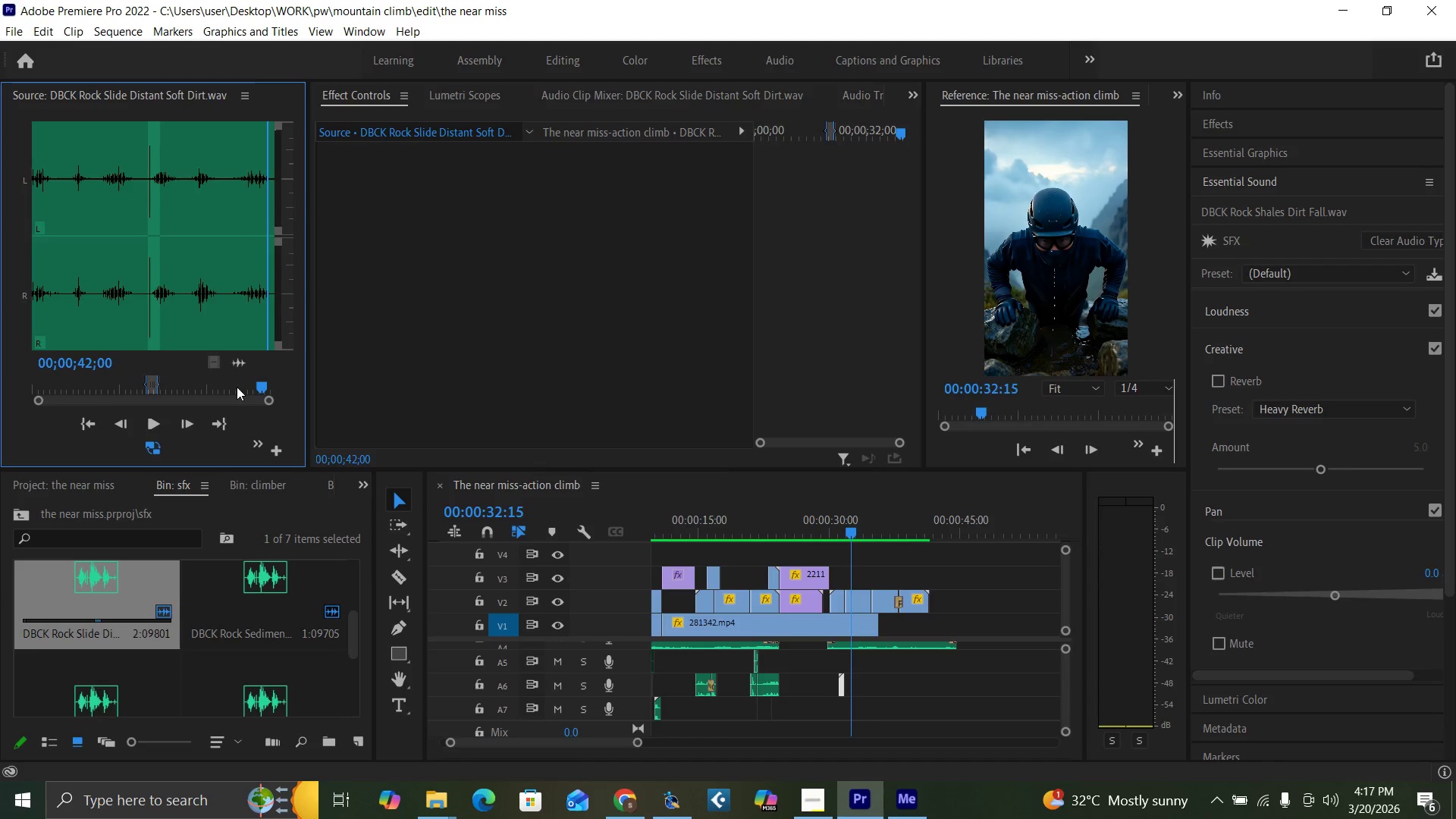 
key(O)
 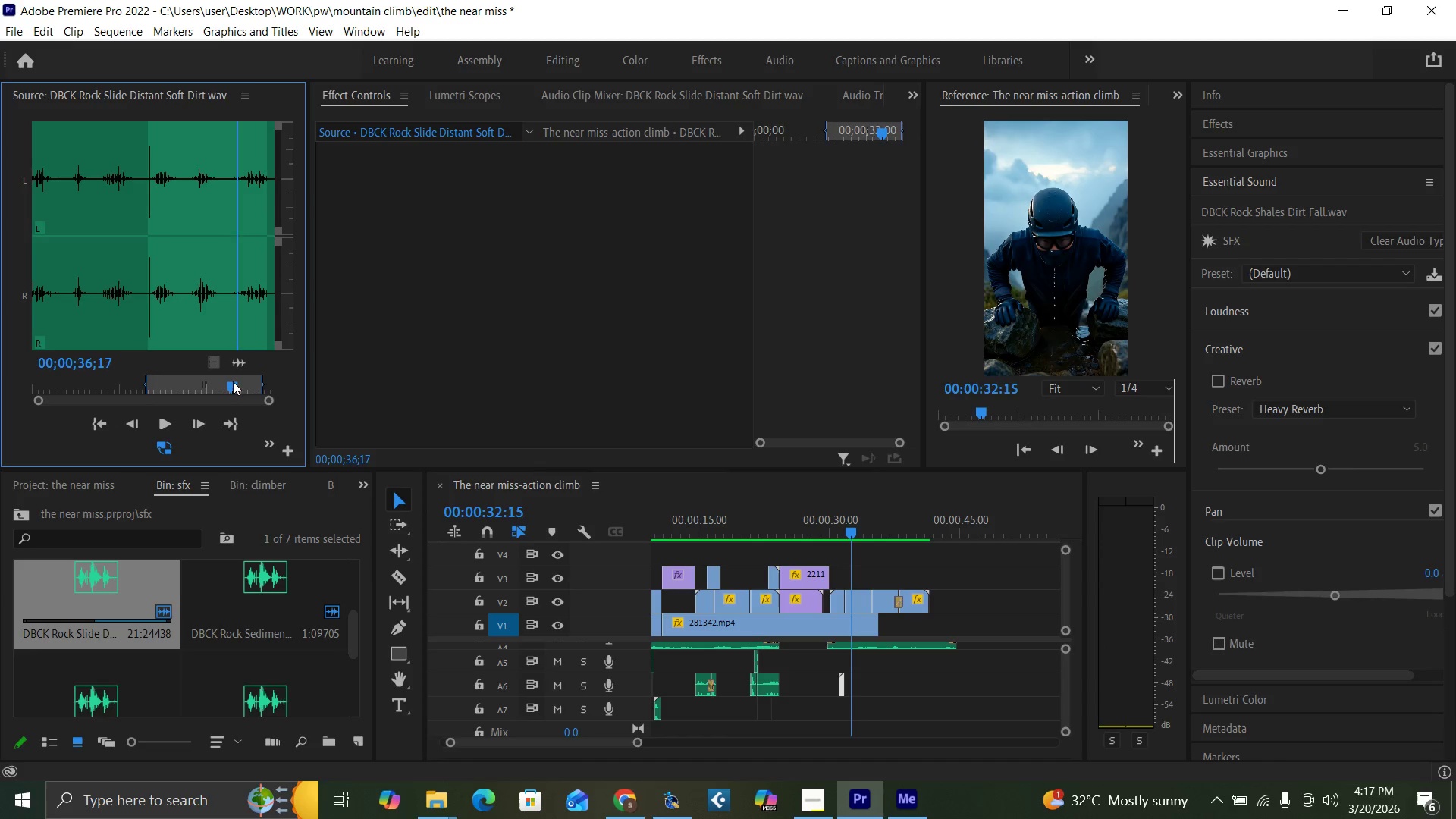 
key(I)
 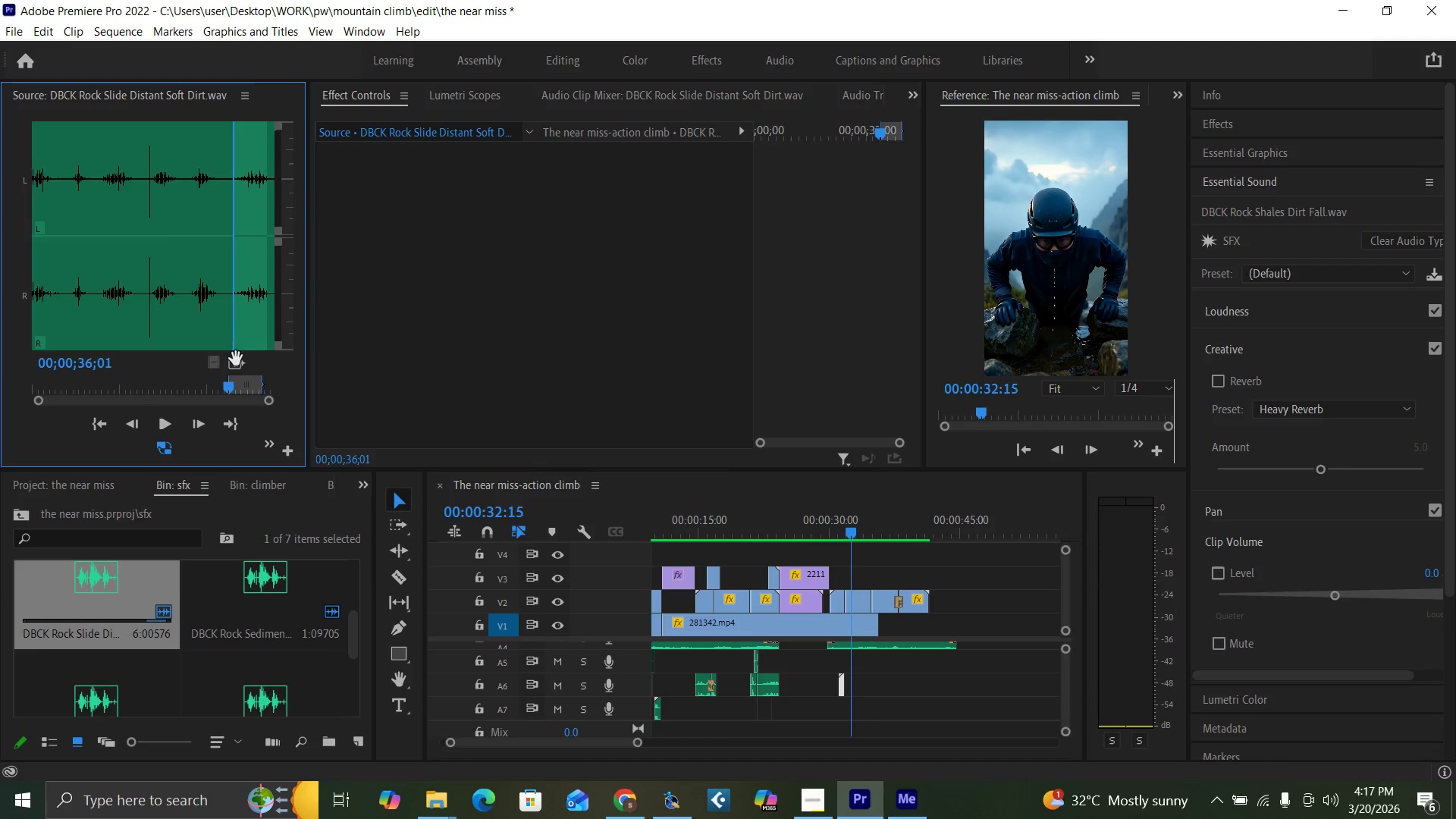 
left_click_drag(start_coordinate=[237, 368], to_coordinate=[845, 661])
 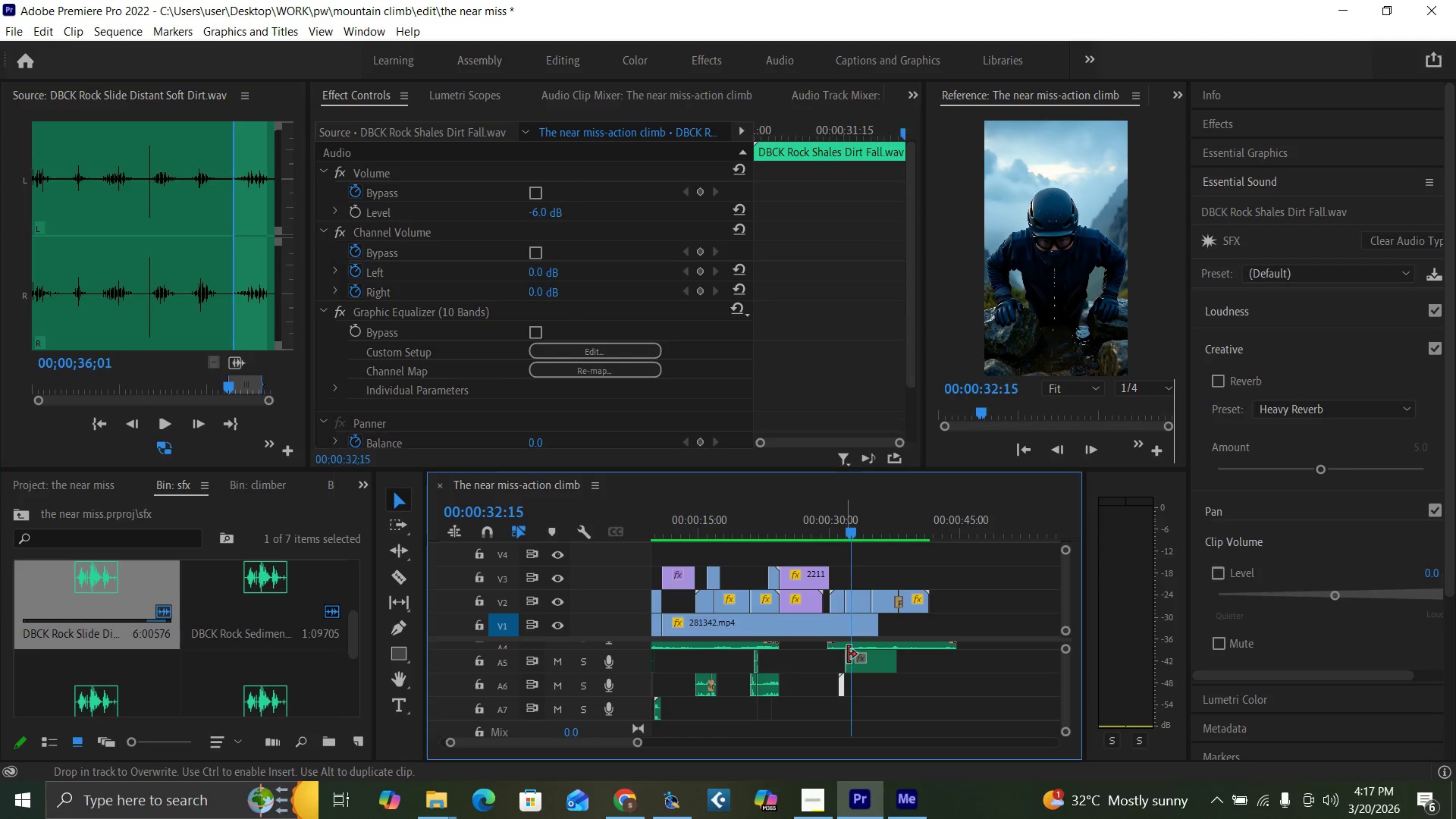 
key(Equal)
 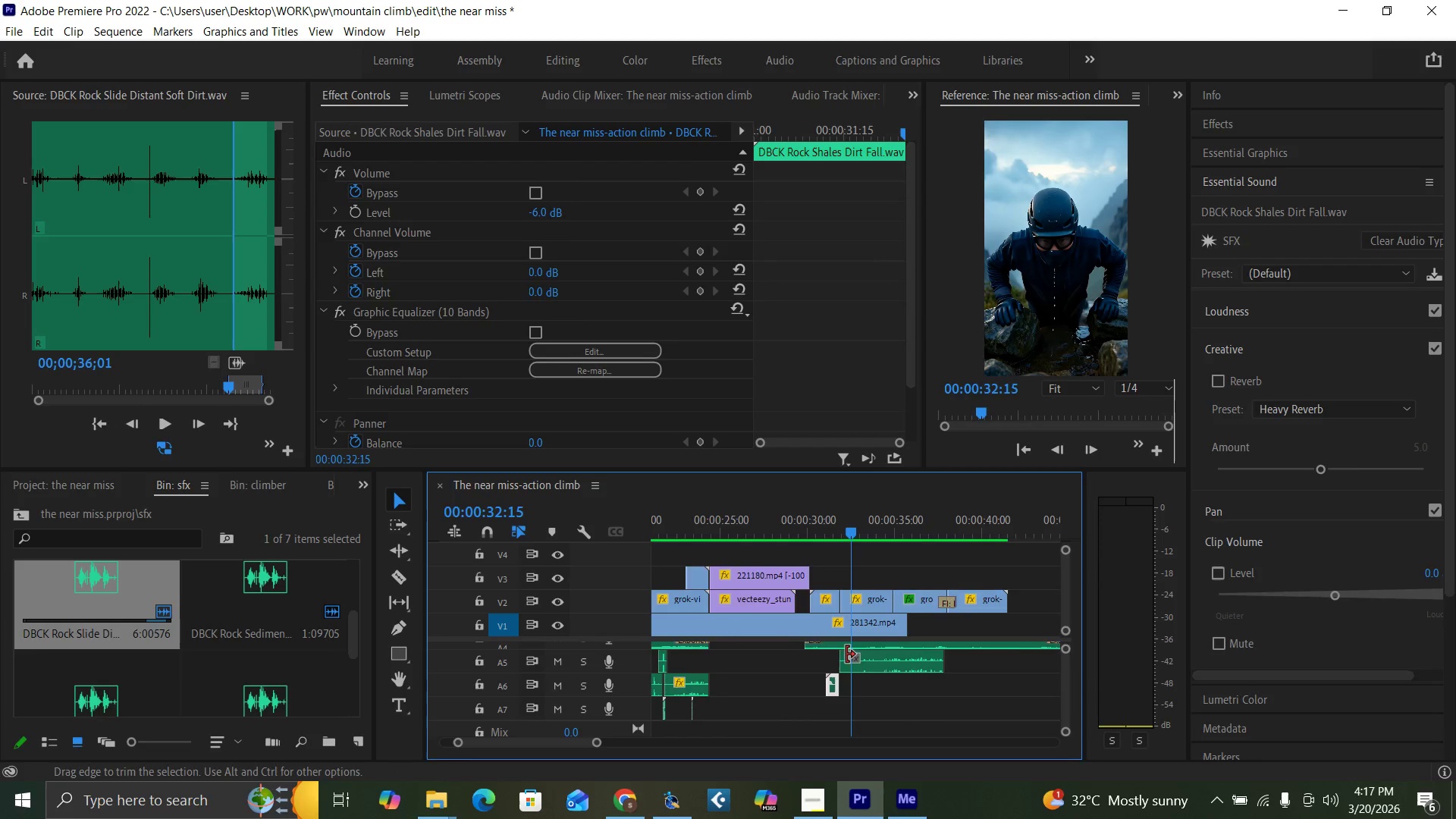 
key(Equal)
 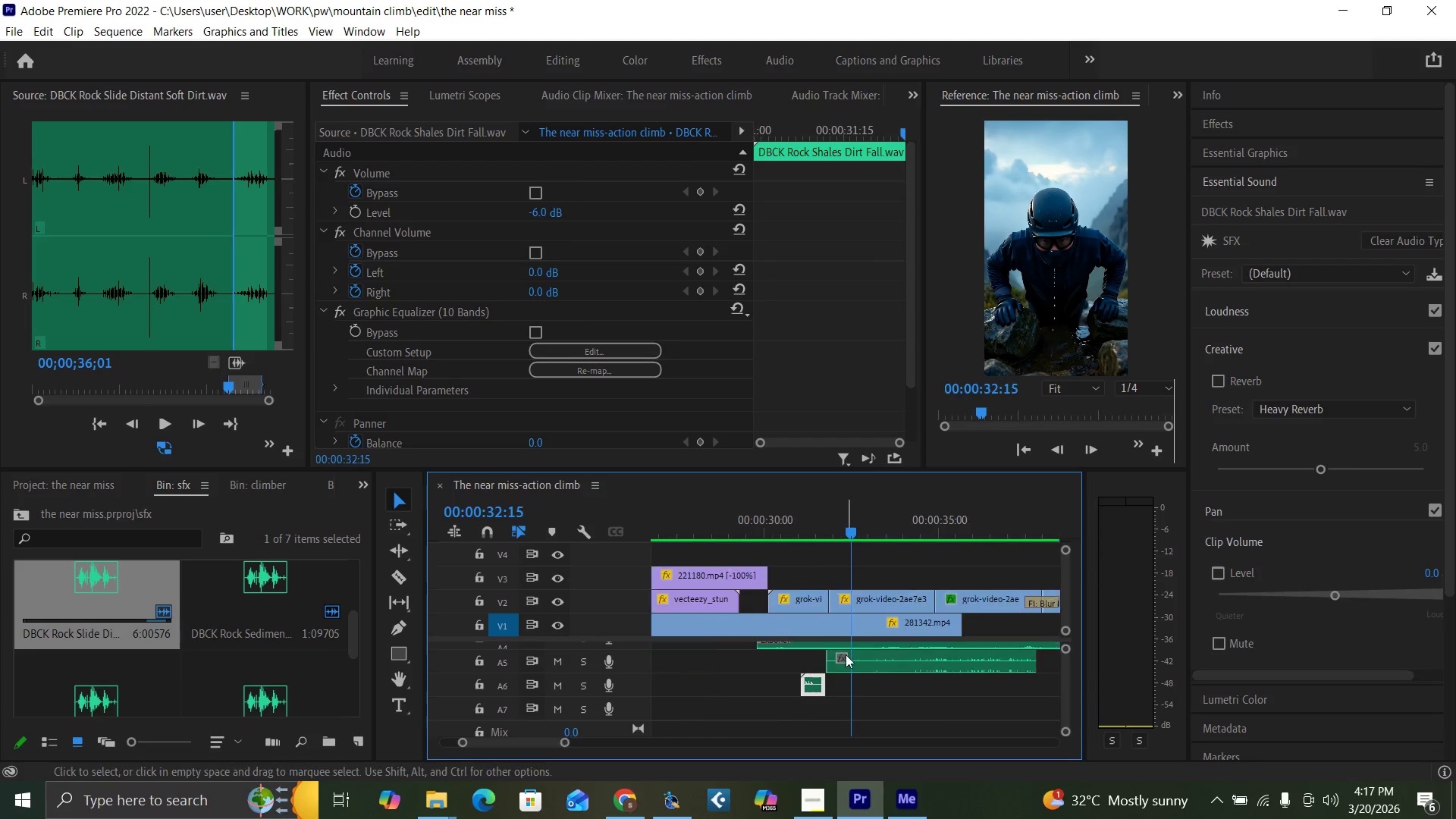 
key(Equal)
 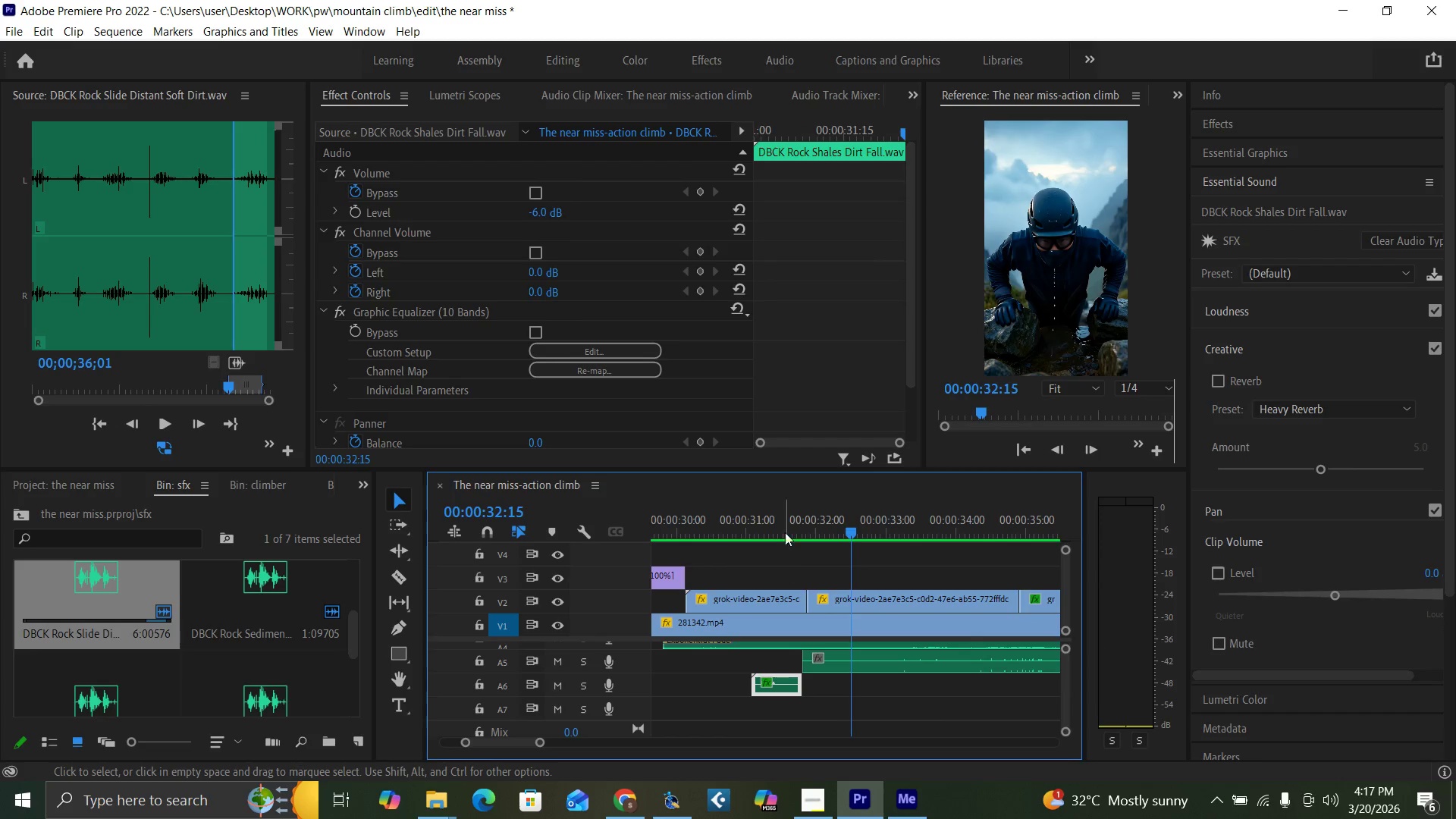 
left_click([787, 523])
 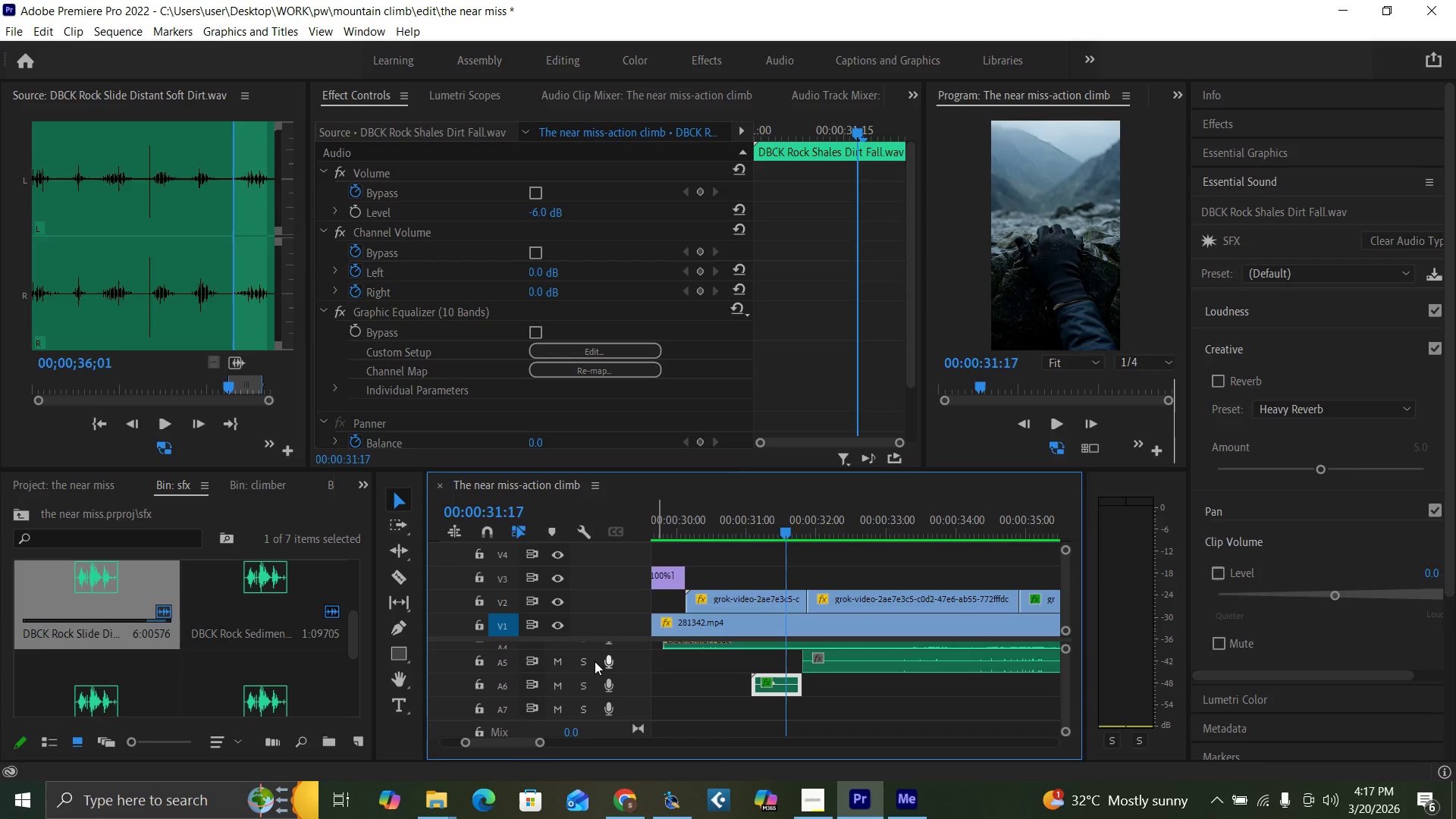 
left_click([587, 660])
 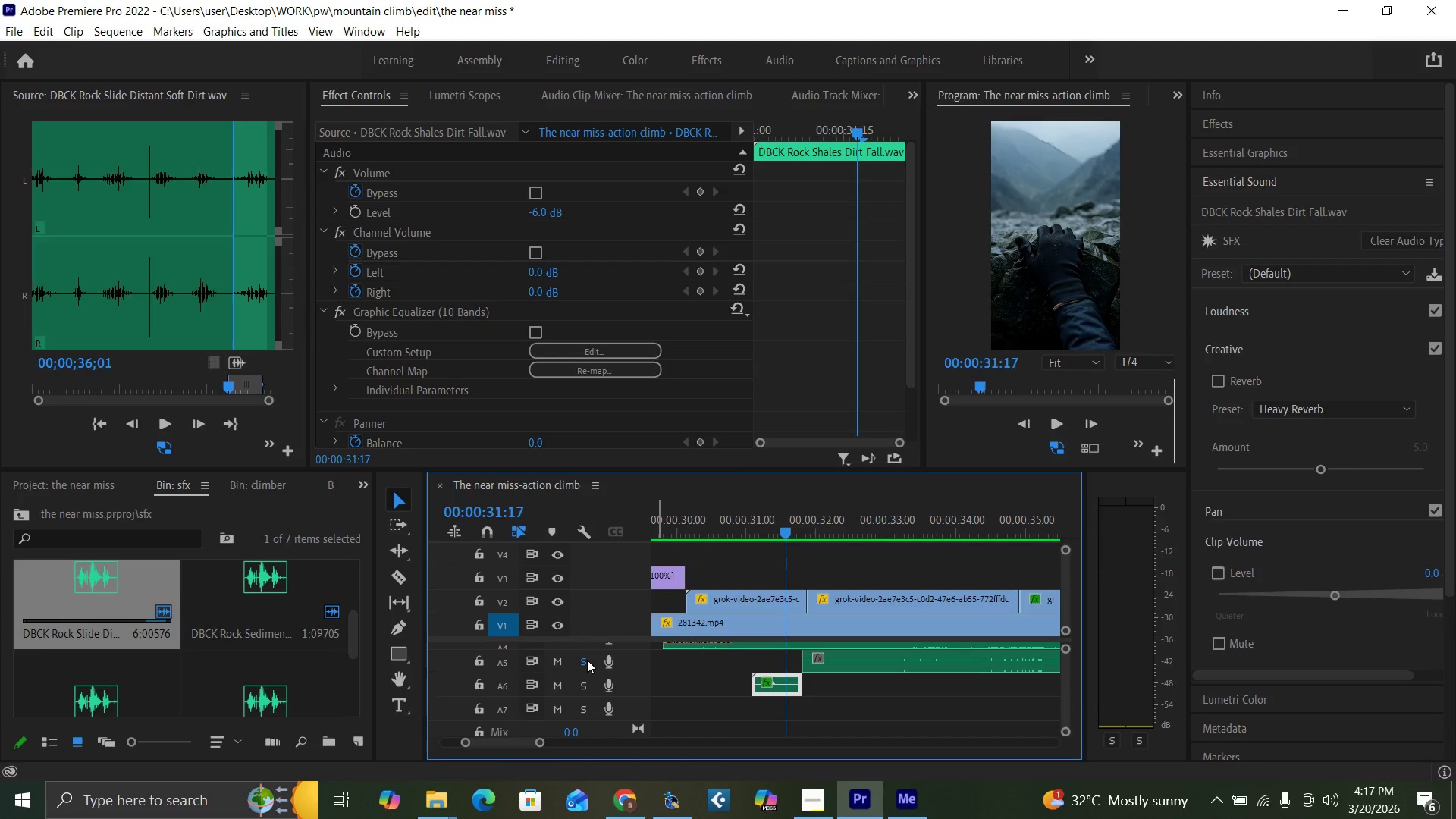 
key(Space)
 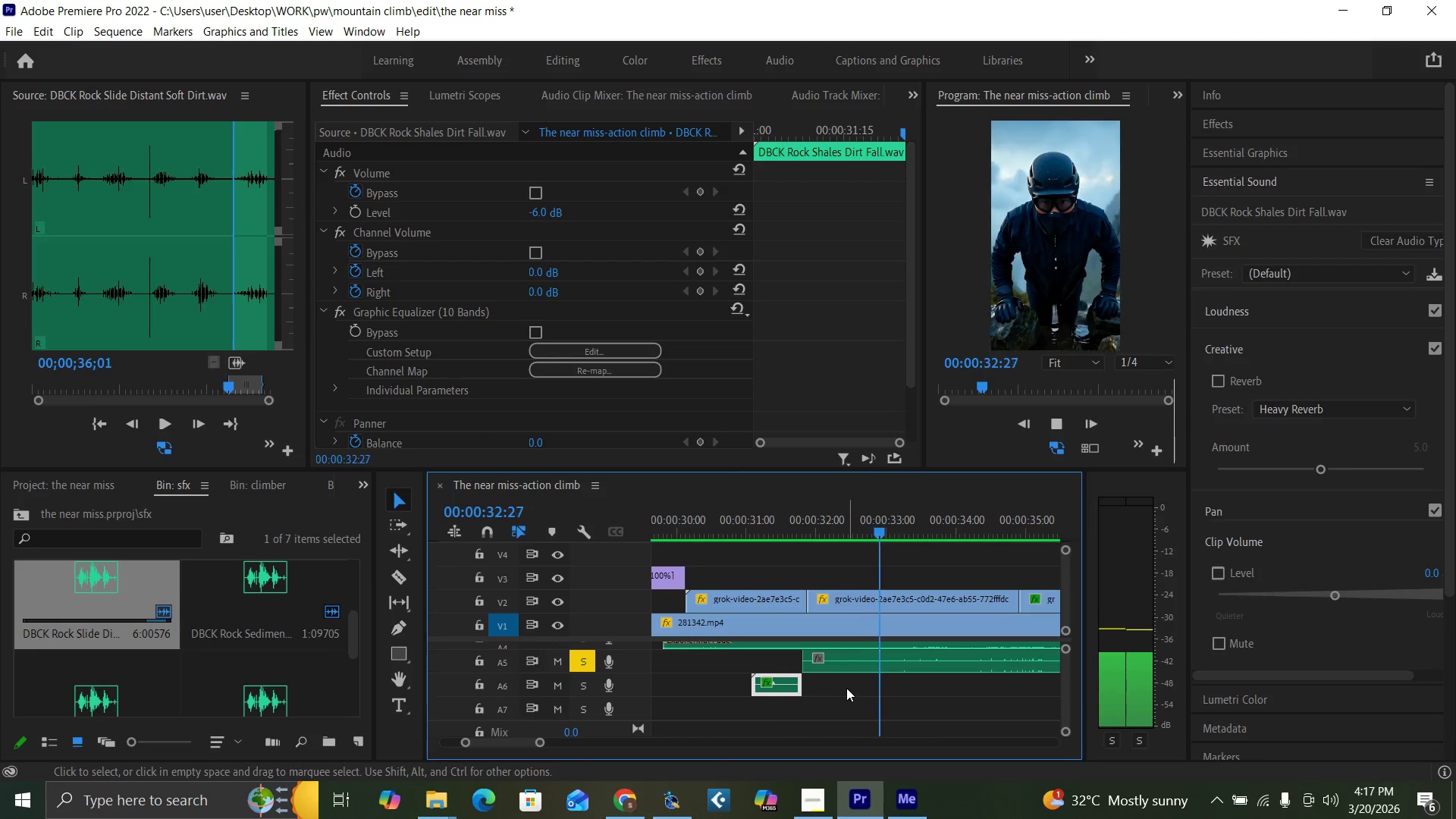 
key(Space)
 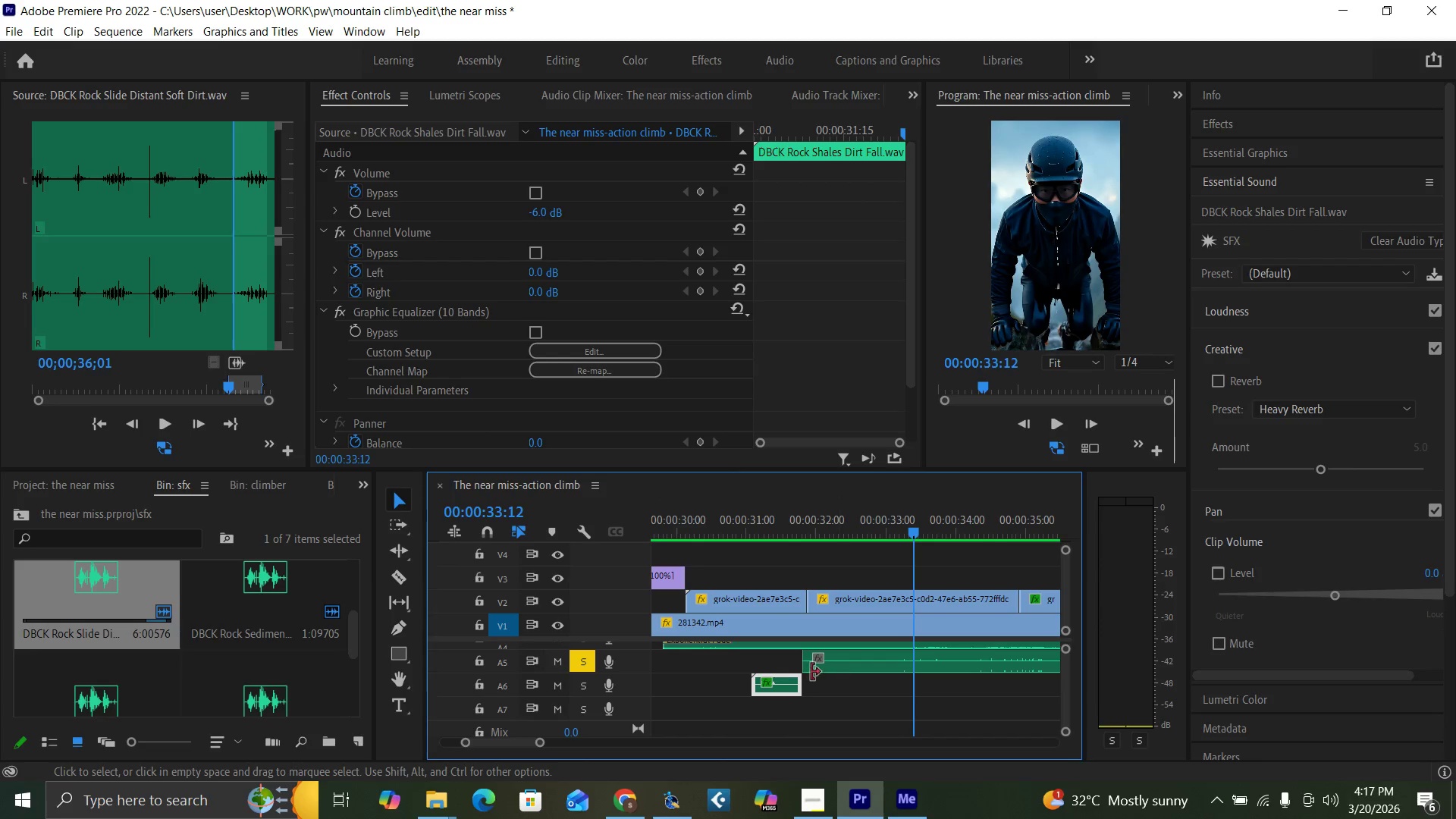 
left_click_drag(start_coordinate=[806, 664], to_coordinate=[882, 674])
 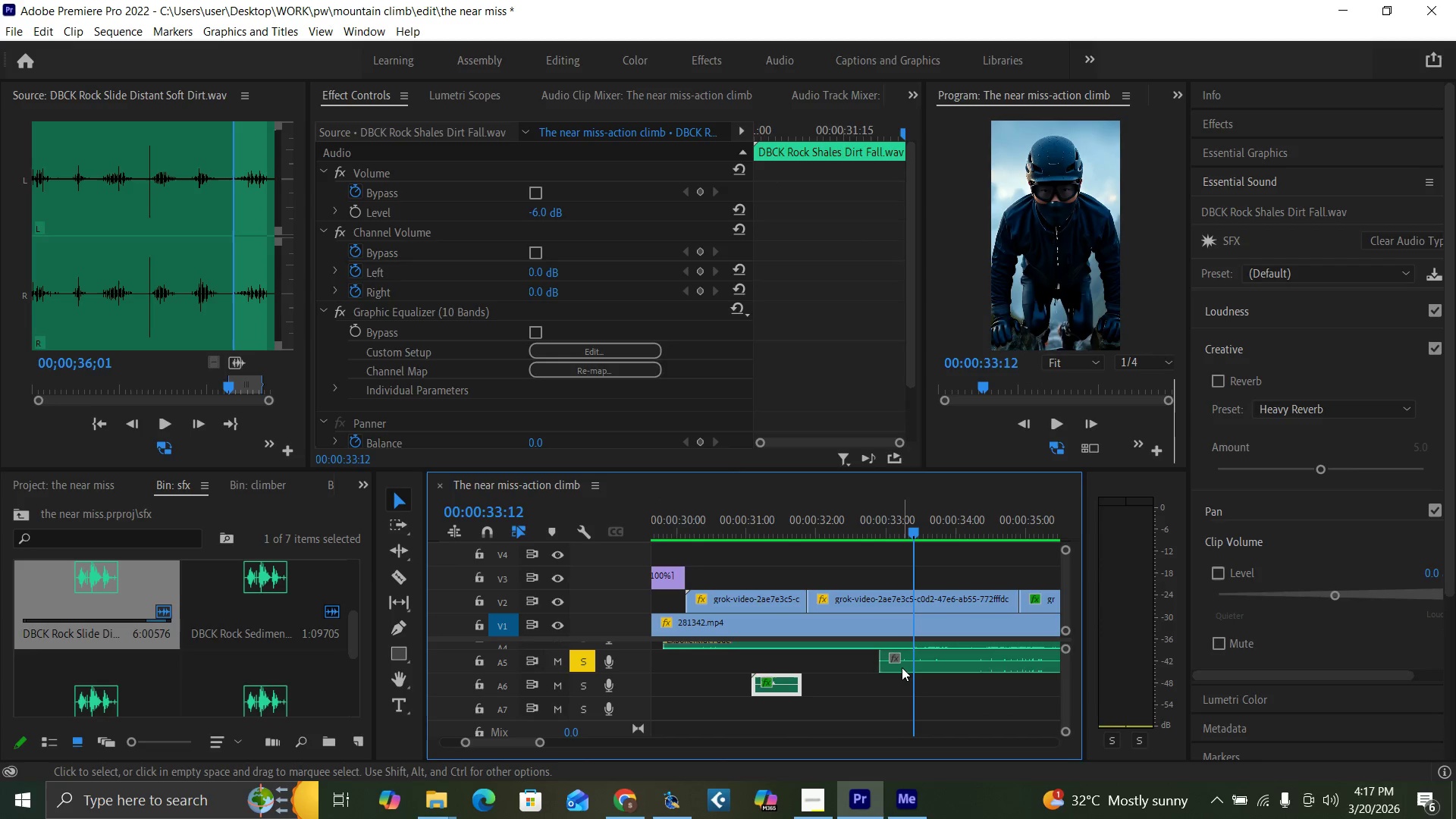 
left_click_drag(start_coordinate=[902, 667], to_coordinate=[821, 667])
 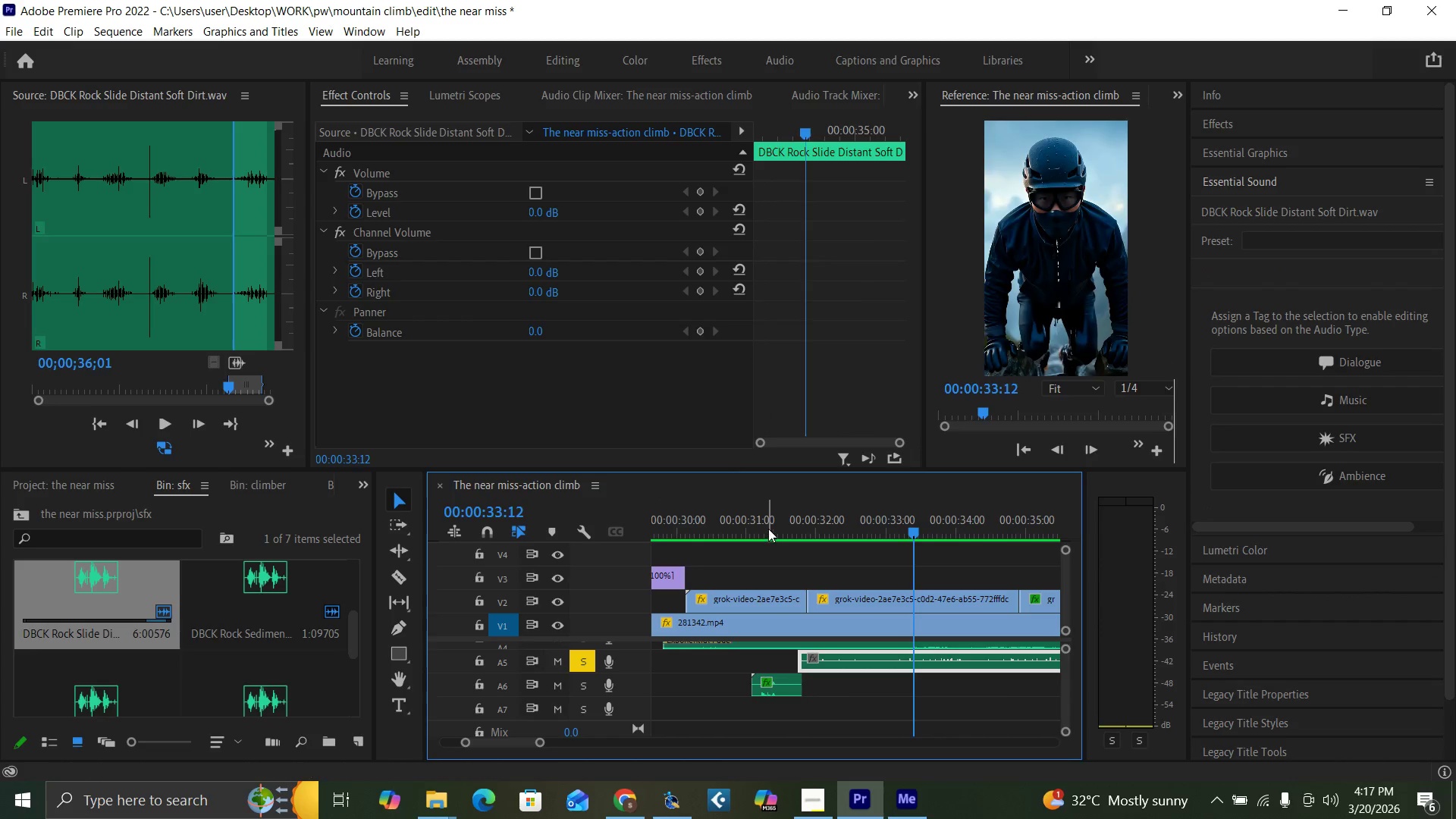 
key(Space)
 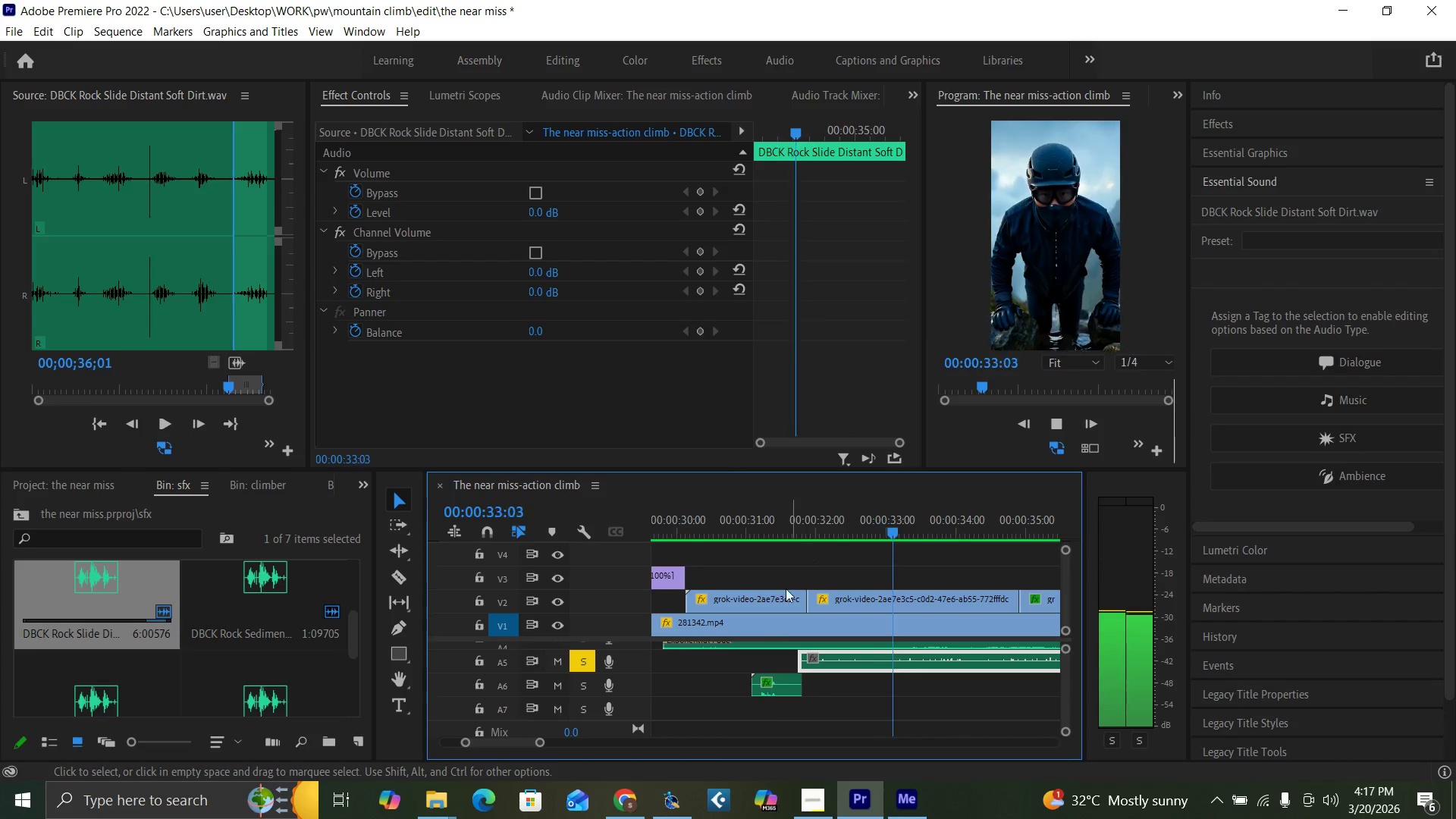 
left_click_drag(start_coordinate=[799, 653], to_coordinate=[803, 653])
 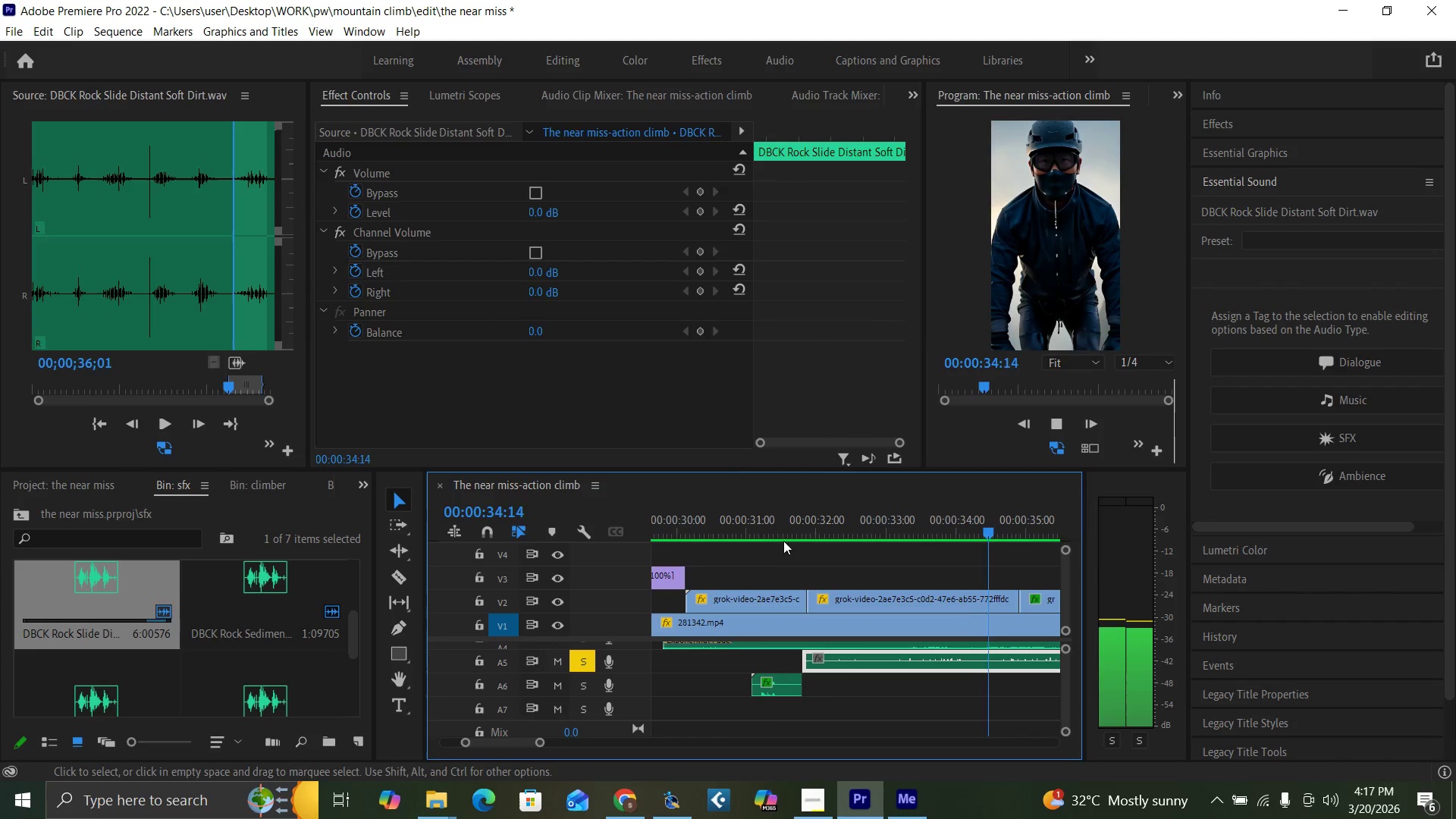 
left_click([780, 526])
 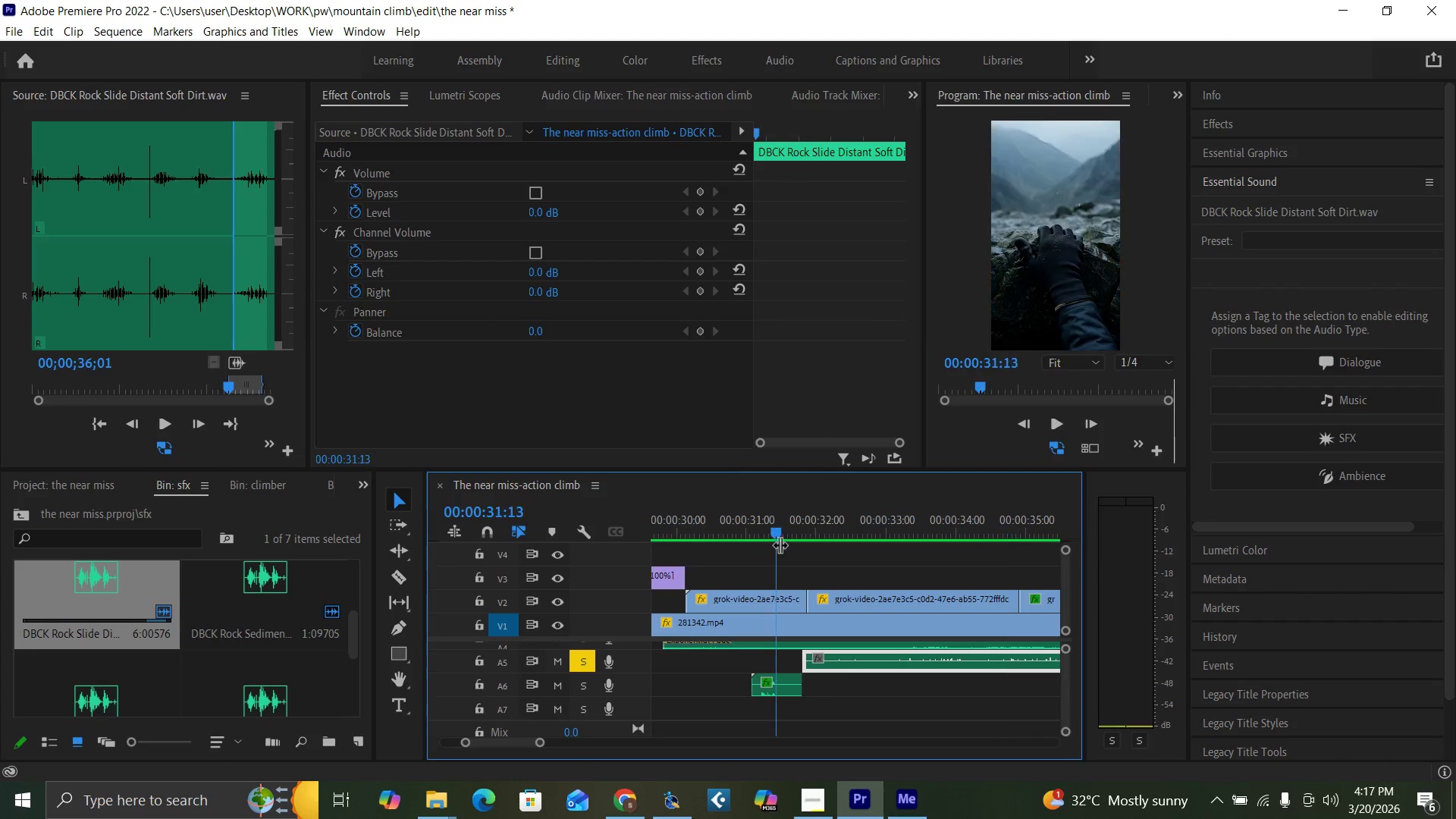 
key(Space)
 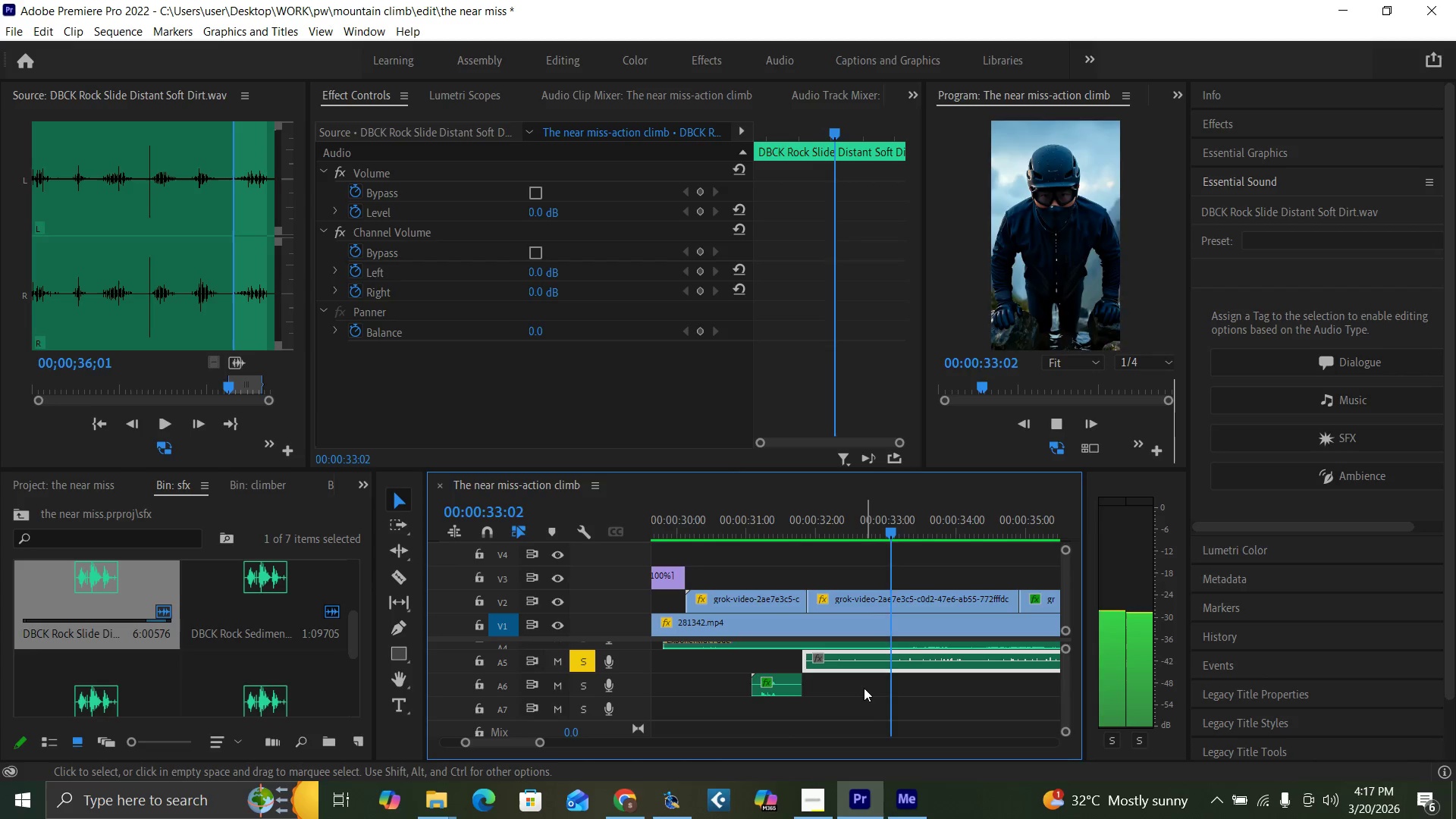 
key(Space)
 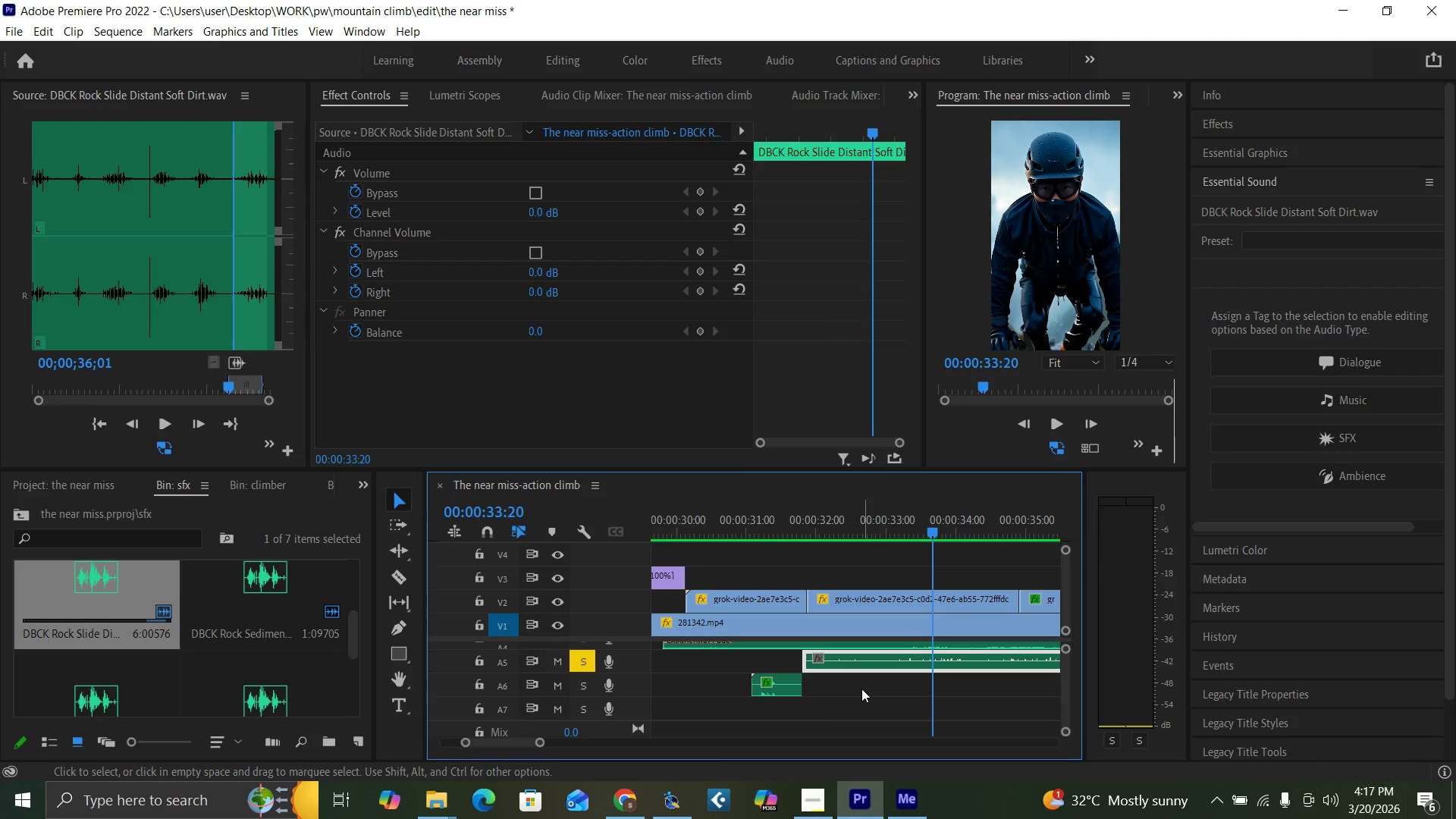 
key(Minus)
 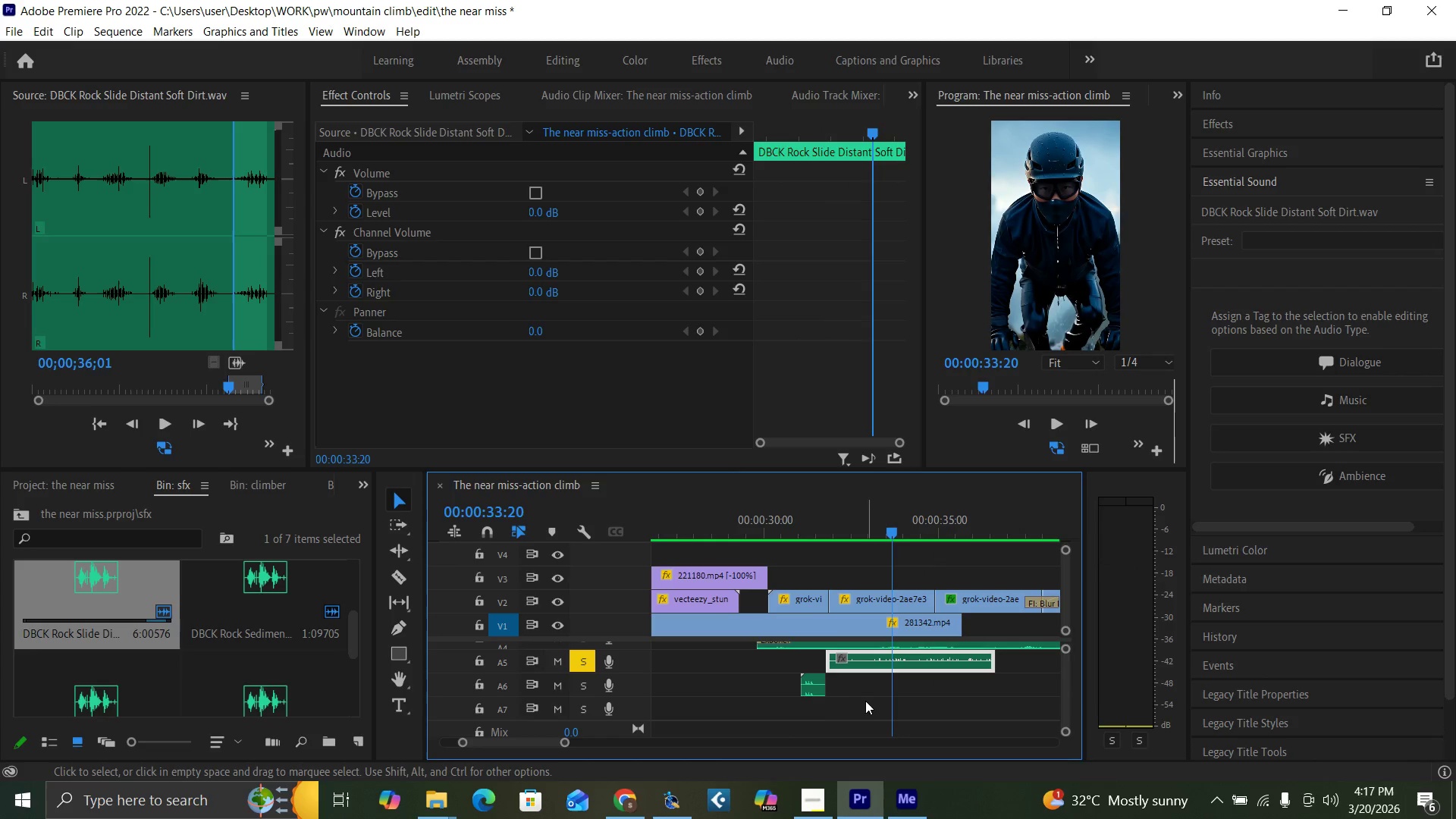 
key(Space)
 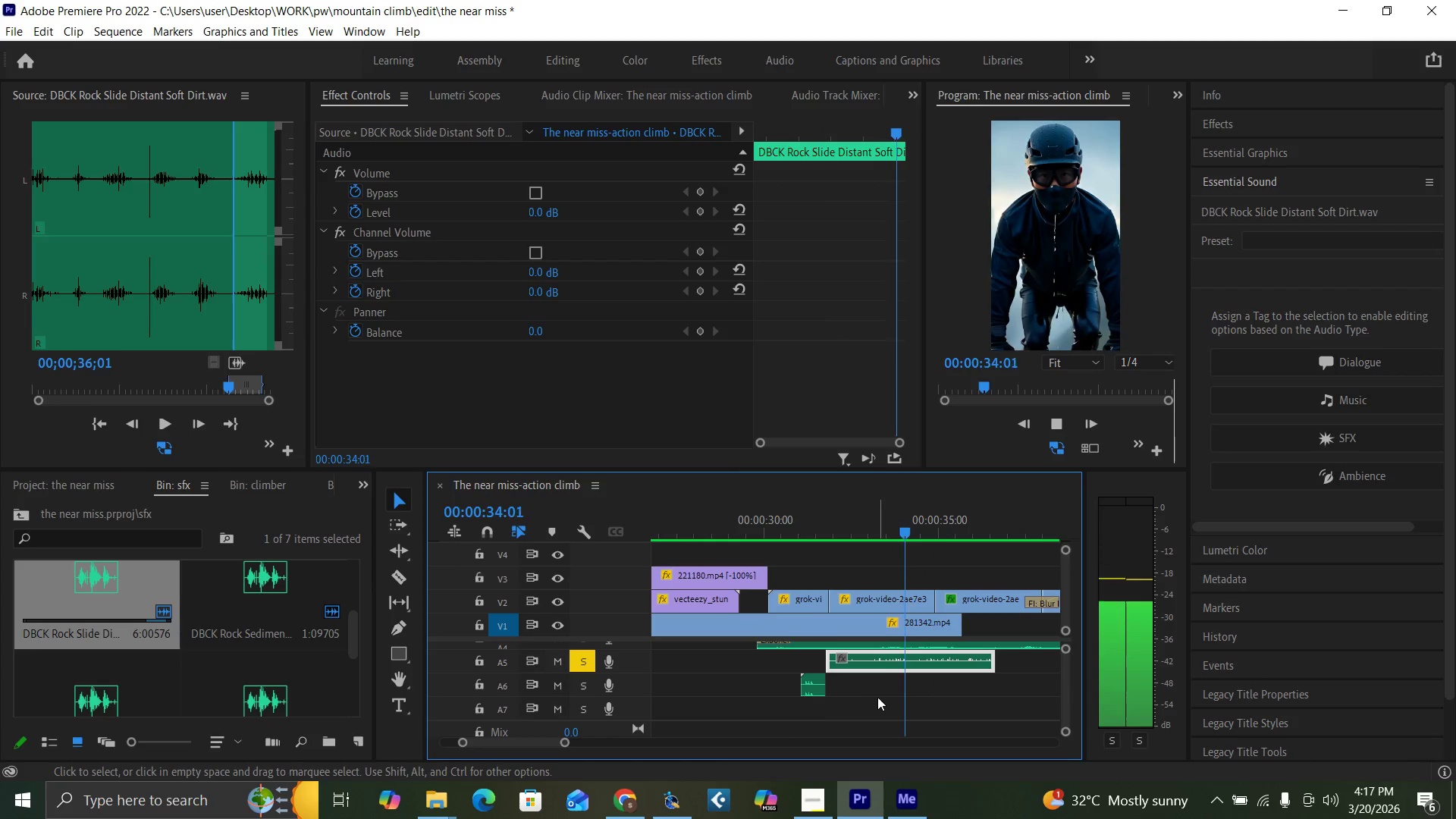 
key(Space)
 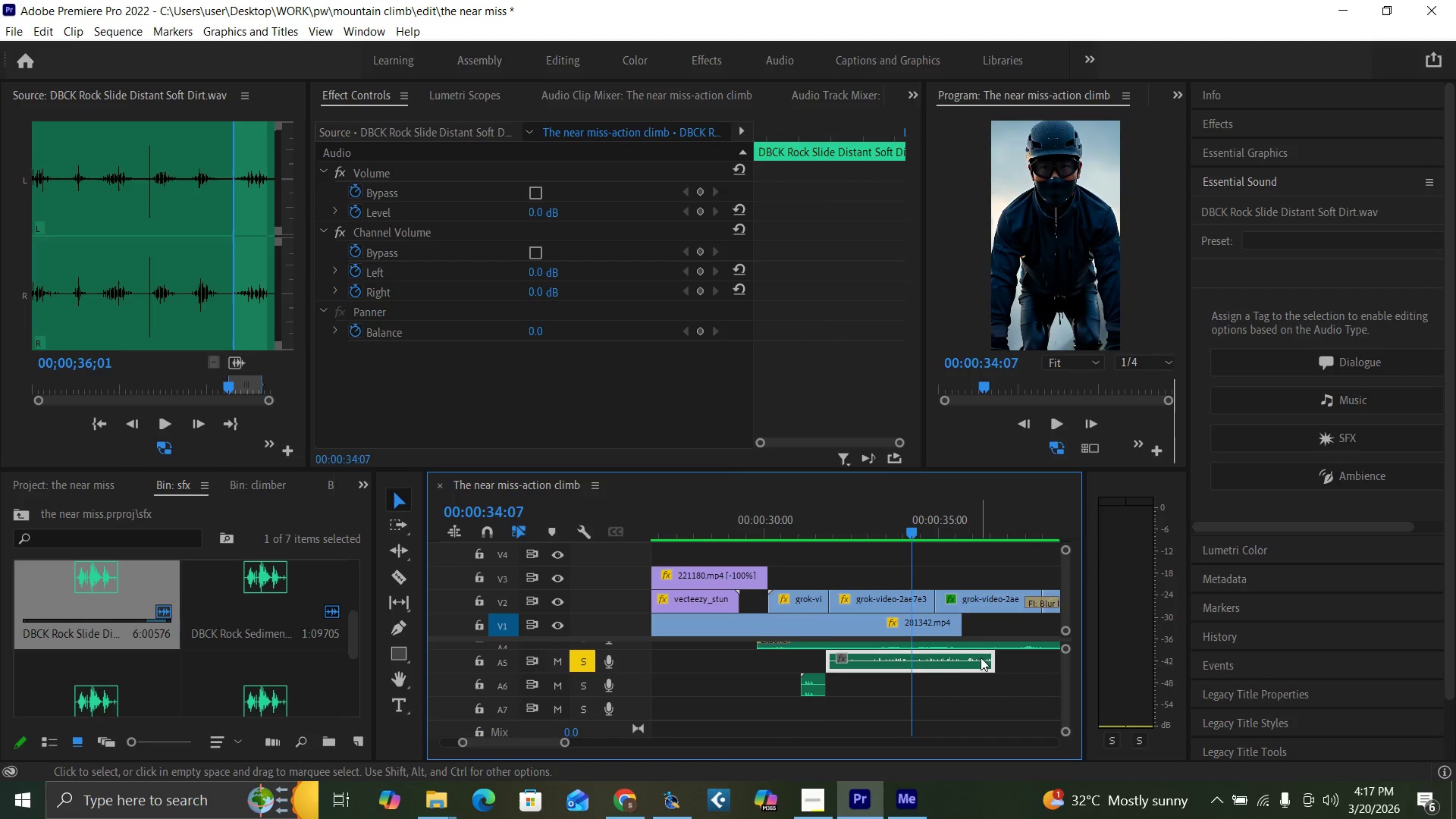 
left_click_drag(start_coordinate=[987, 661], to_coordinate=[904, 675])
 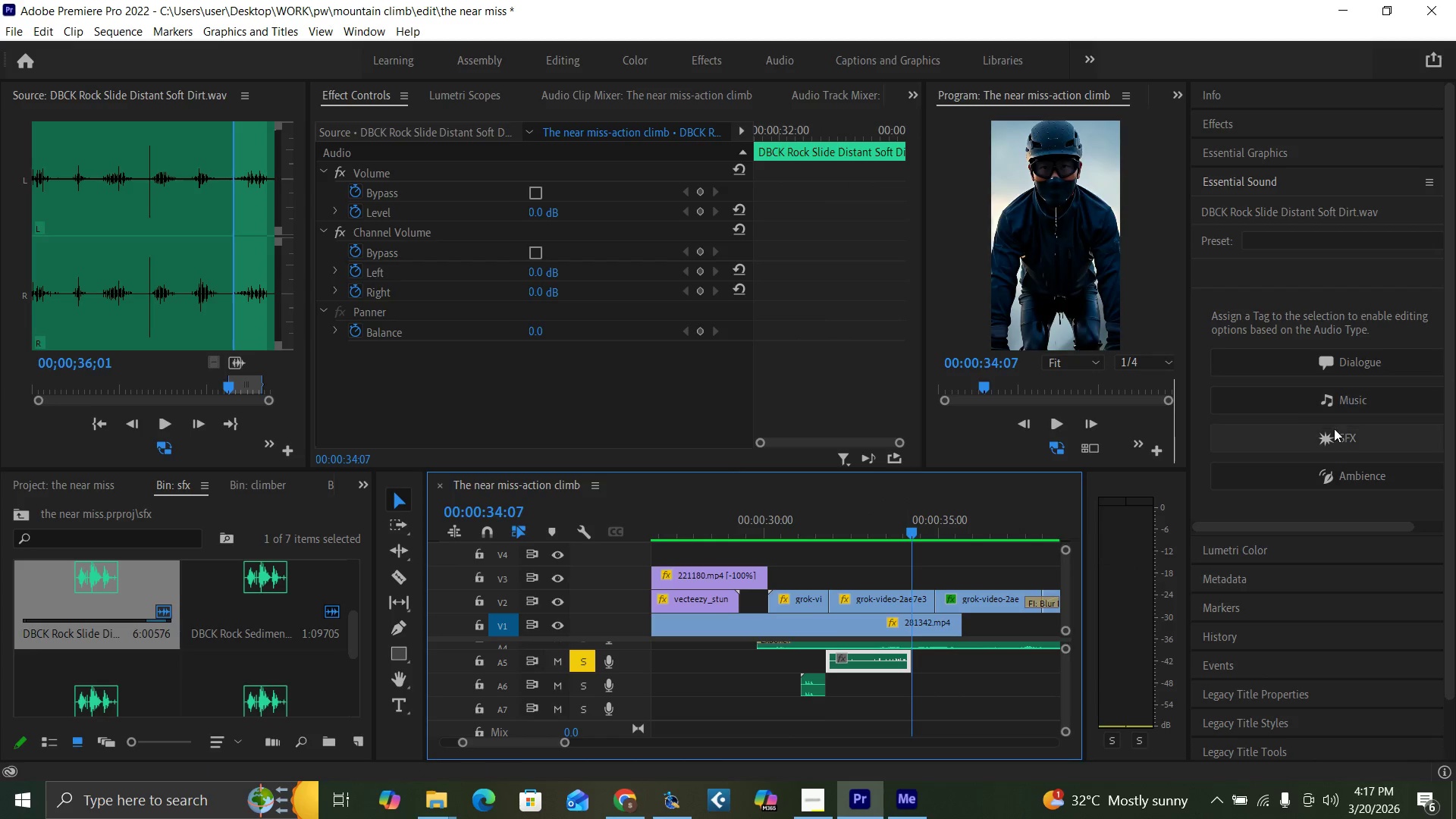 
left_click([1332, 437])
 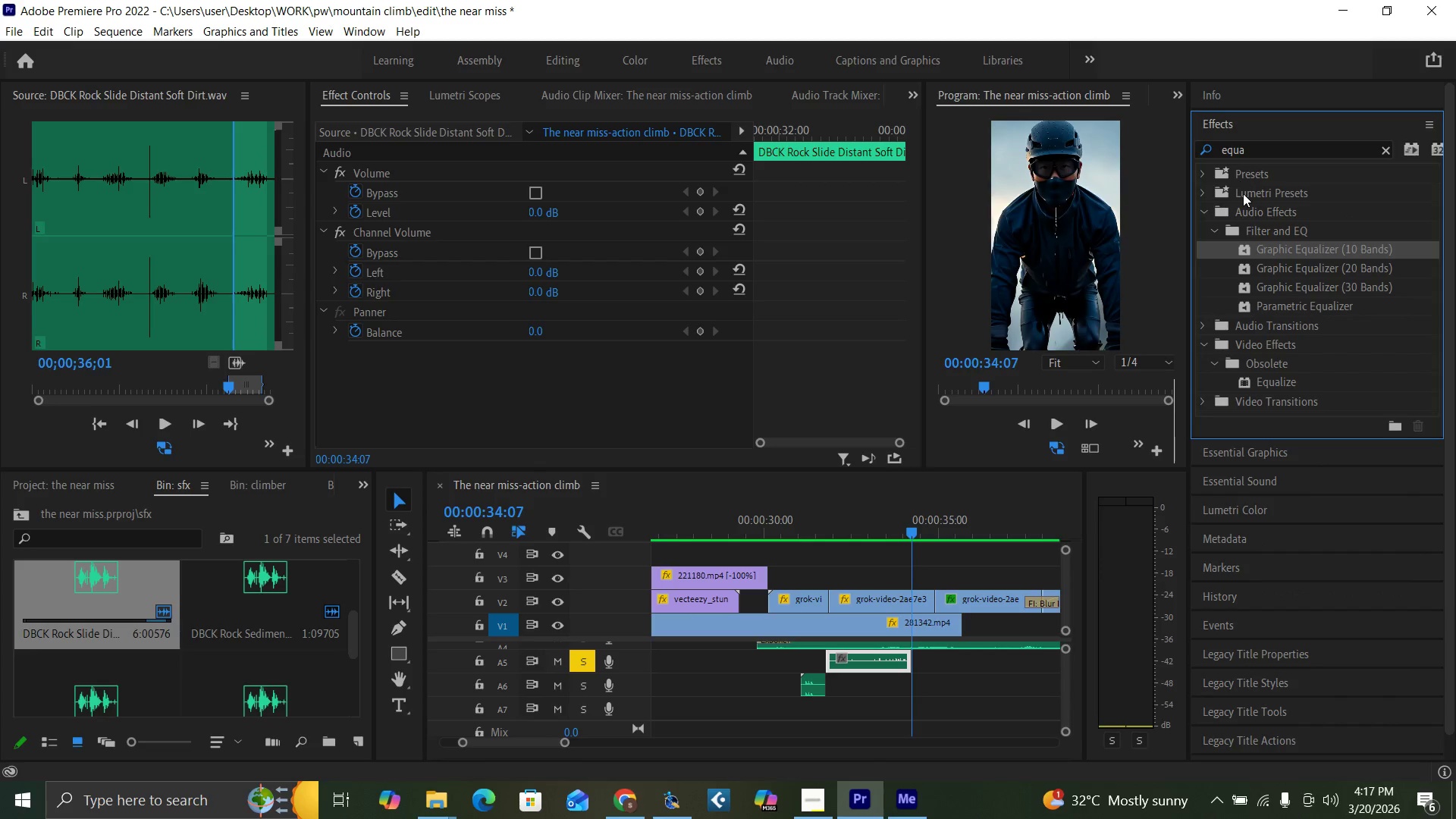 
left_click([1382, 148])
 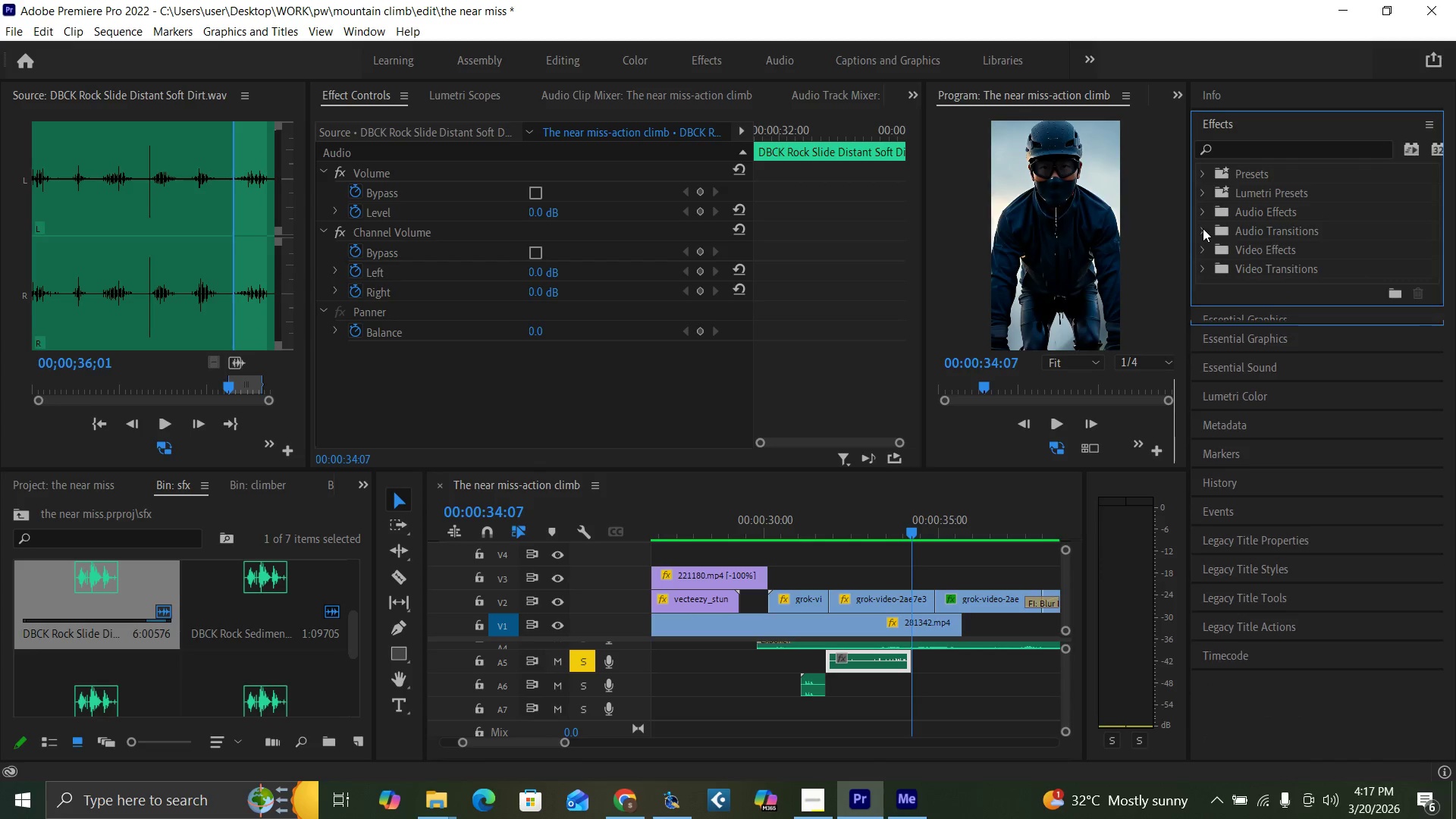 
double_click([1208, 246])
 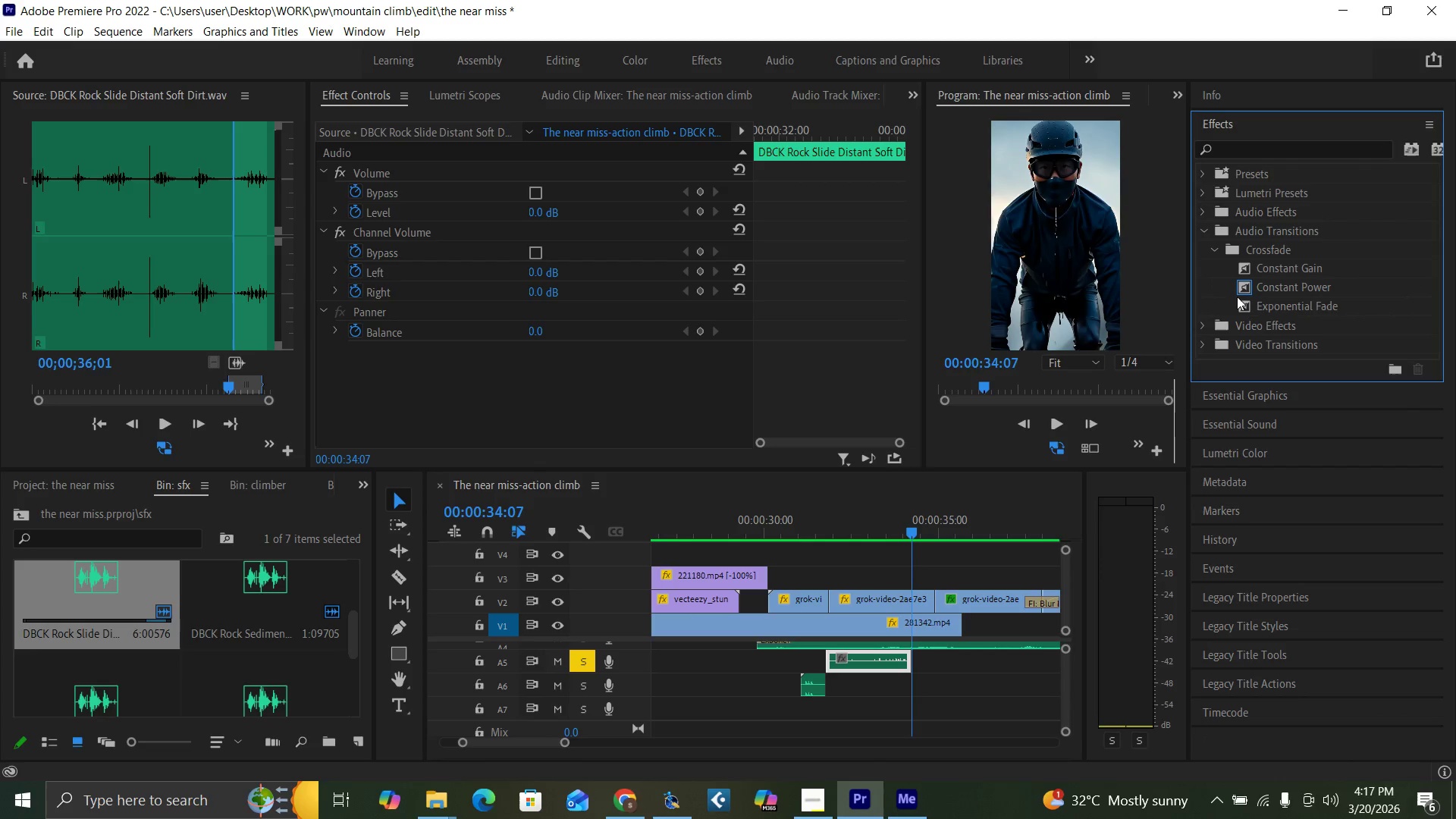 
left_click_drag(start_coordinate=[1239, 303], to_coordinate=[901, 668])
 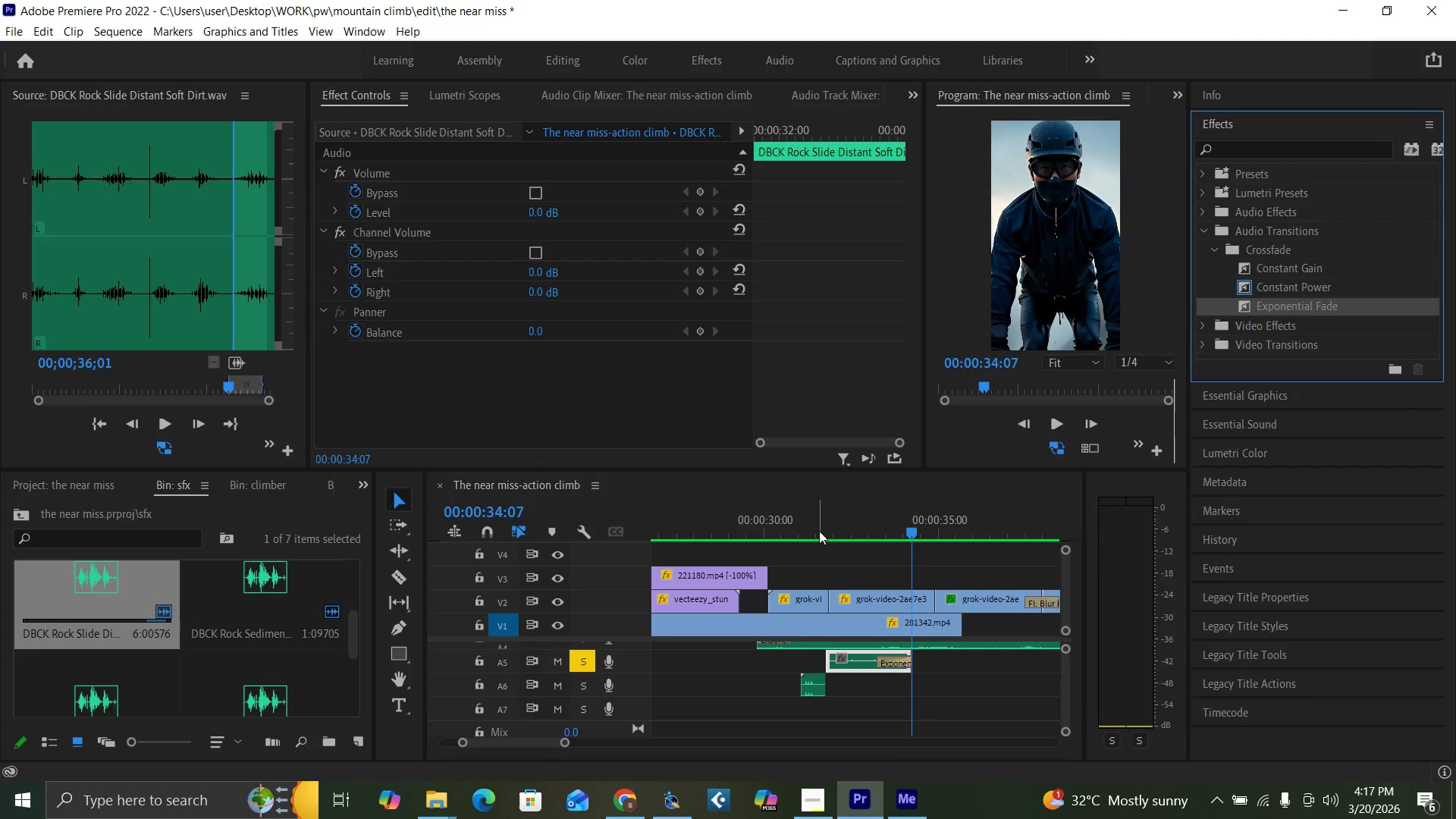 
key(Space)
 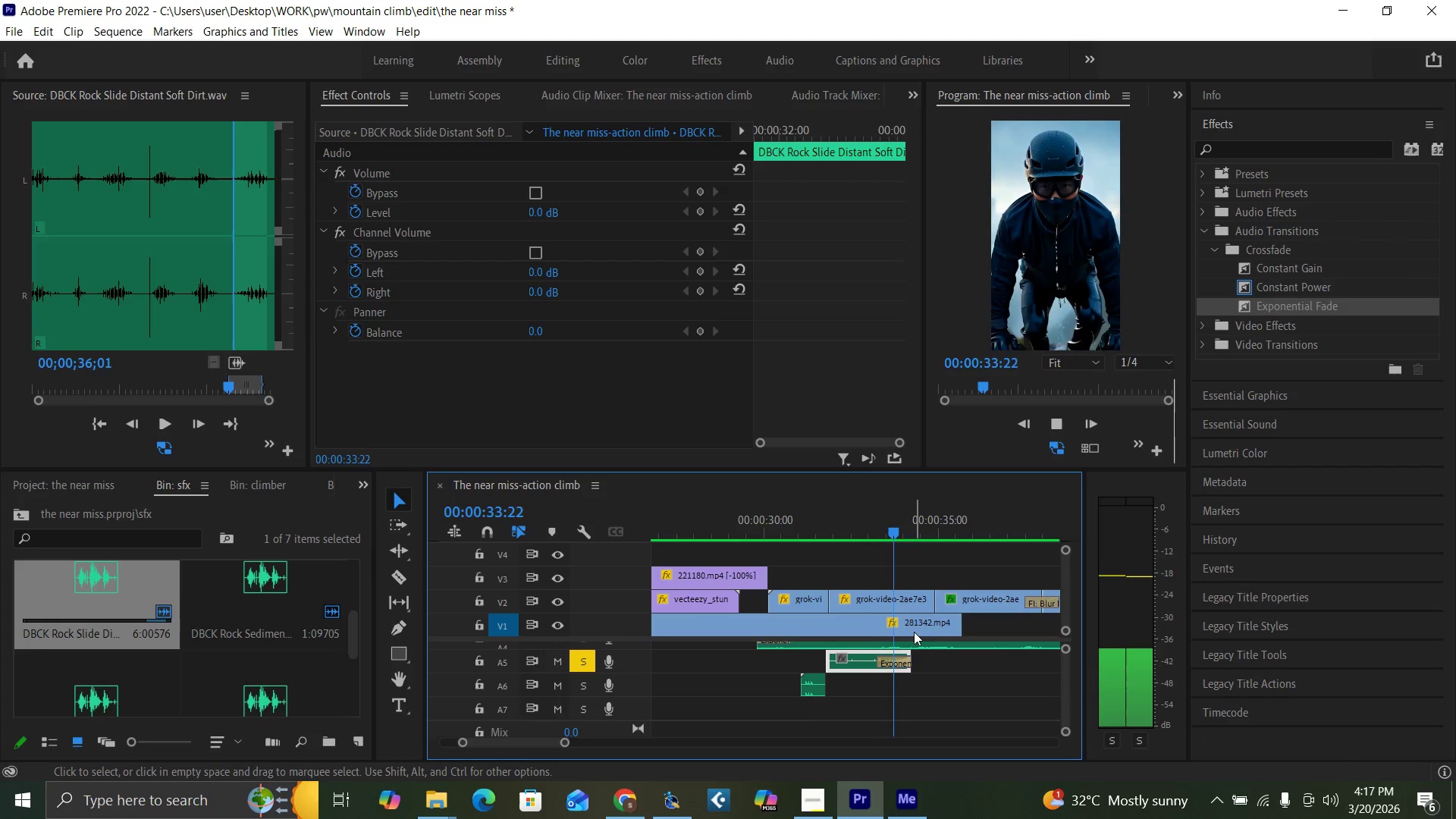 
key(Space)
 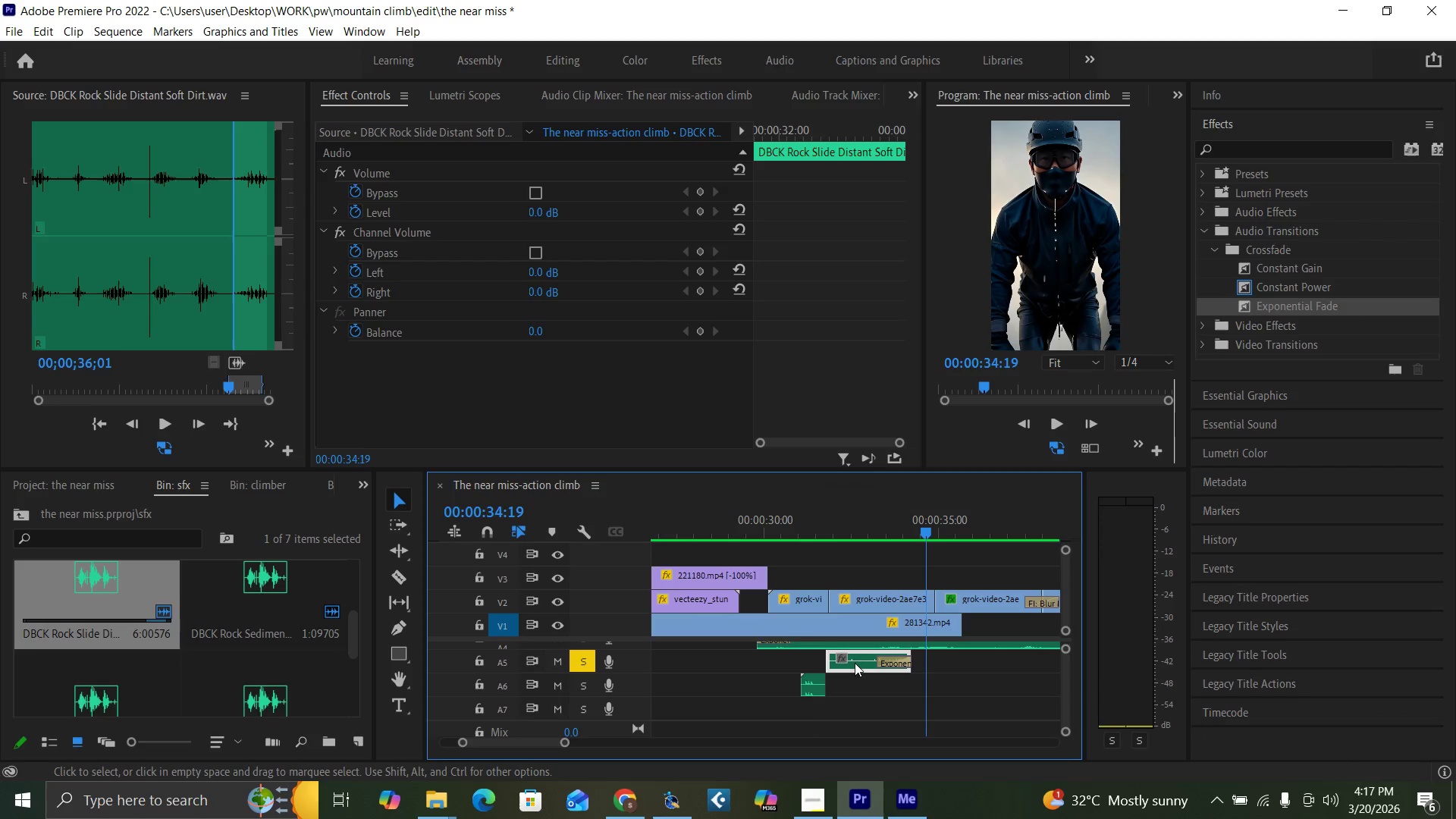 
left_click([853, 662])
 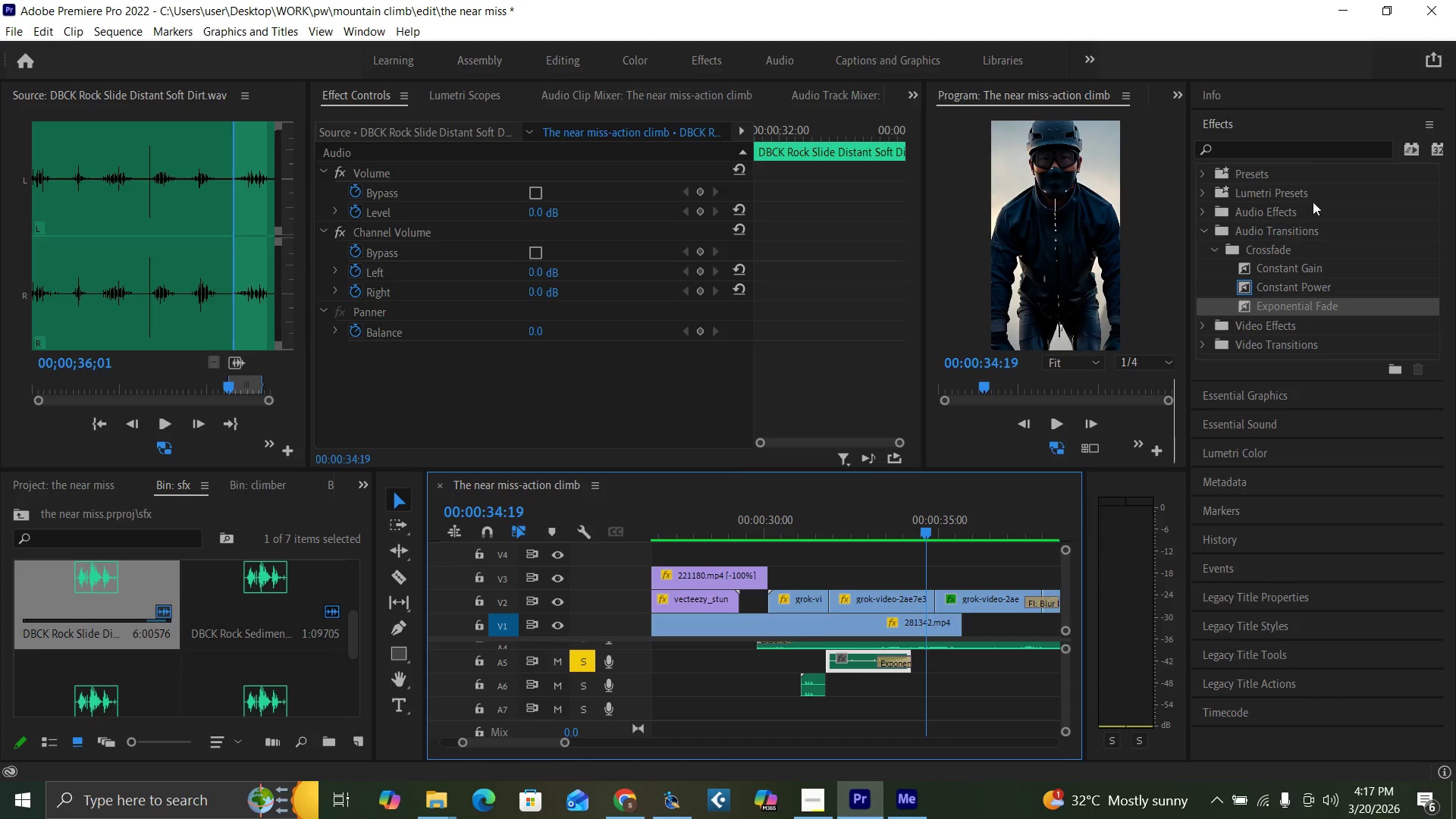 
left_click([1285, 149])
 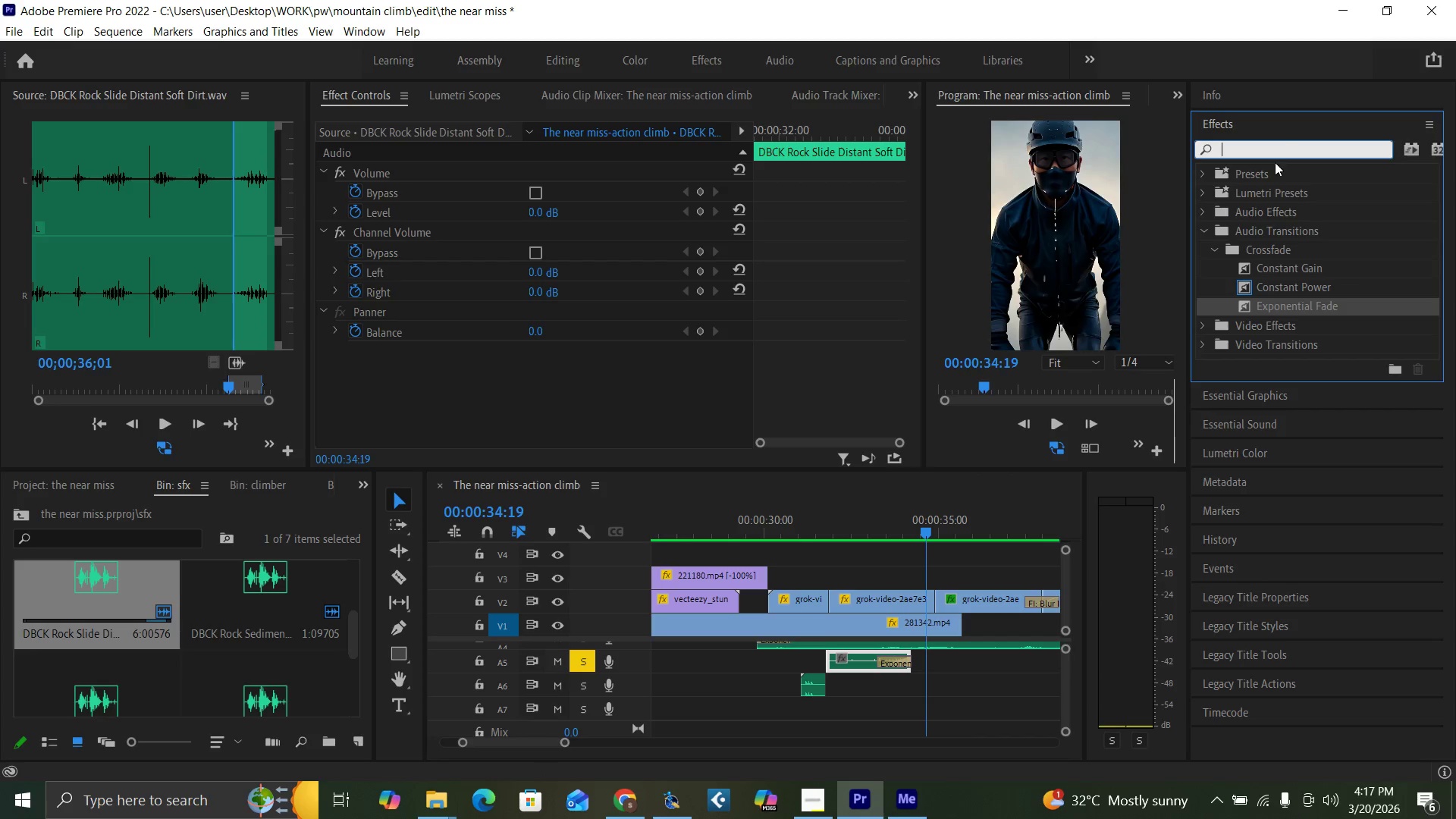 
key(E)
 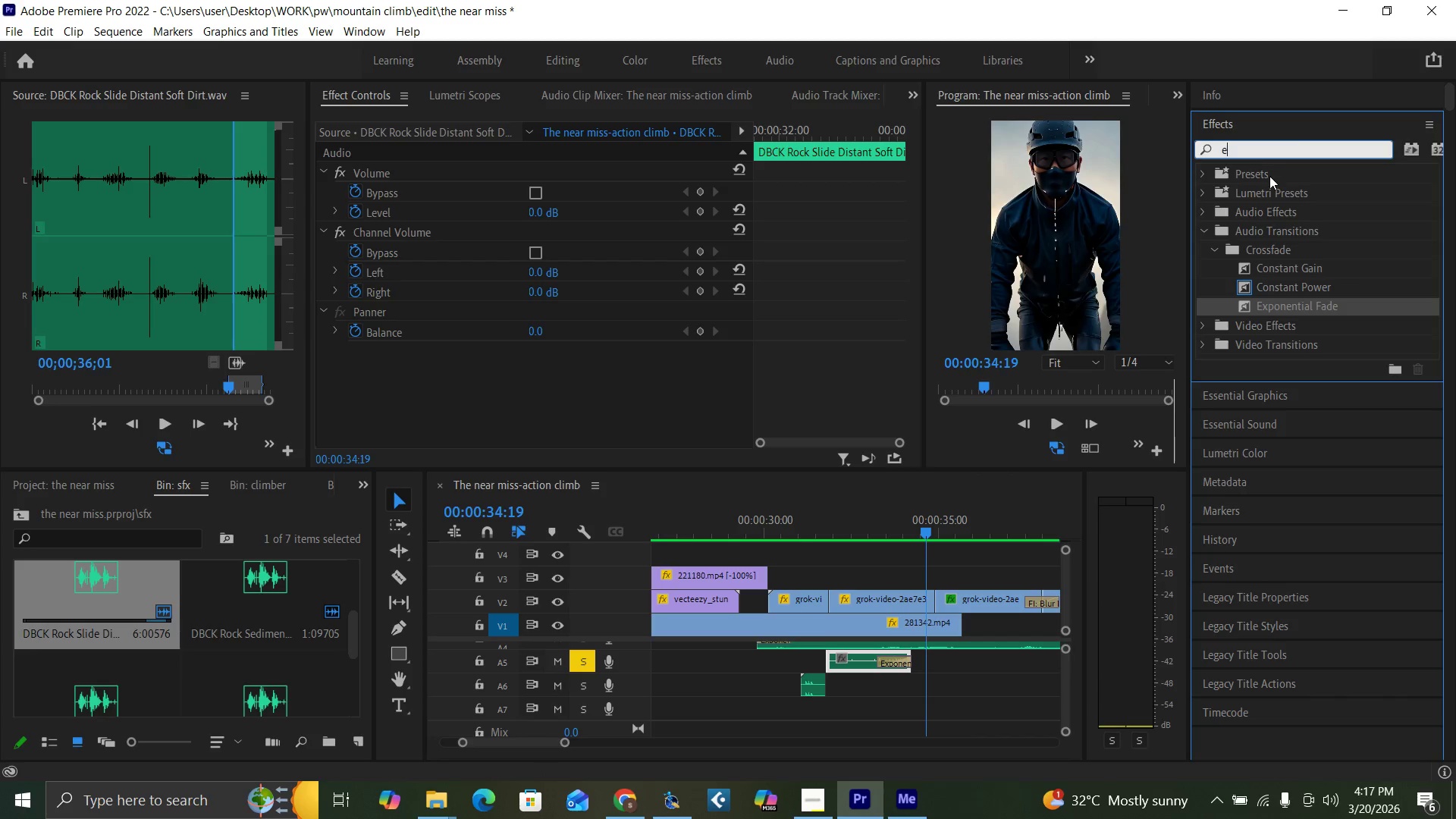 
type(qu)
 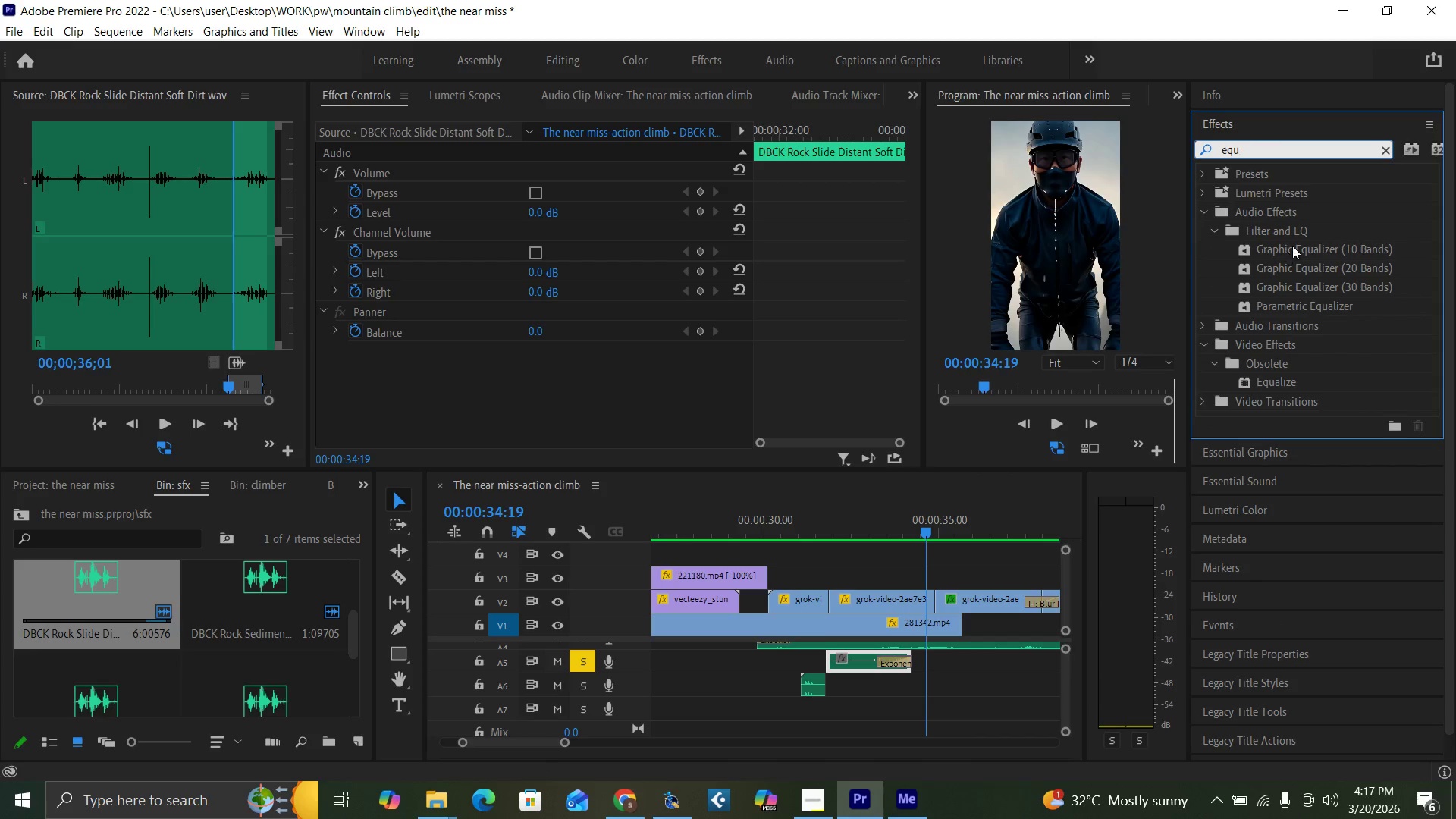 
left_click_drag(start_coordinate=[1293, 245], to_coordinate=[868, 657])
 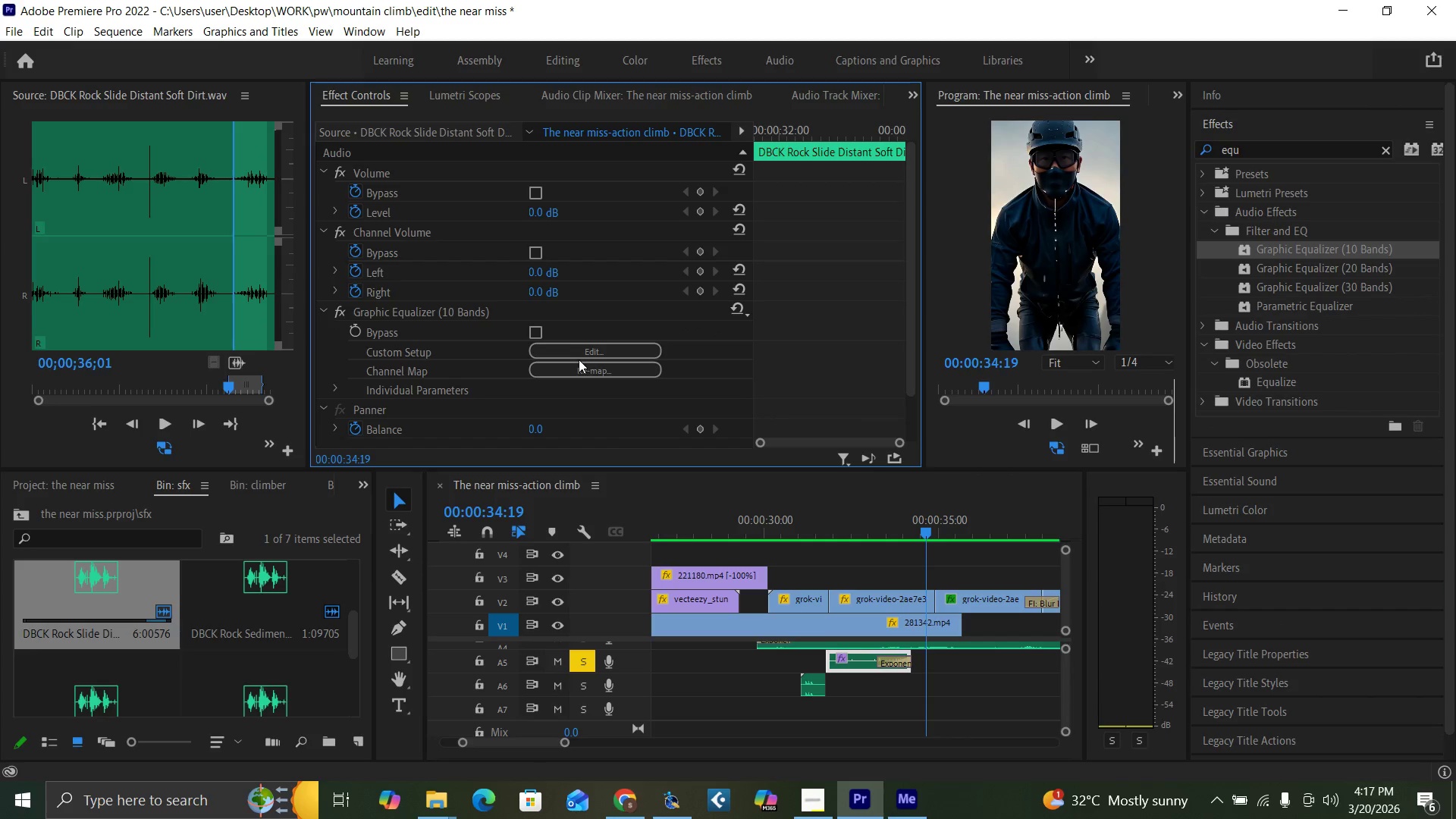 
double_click([581, 353])
 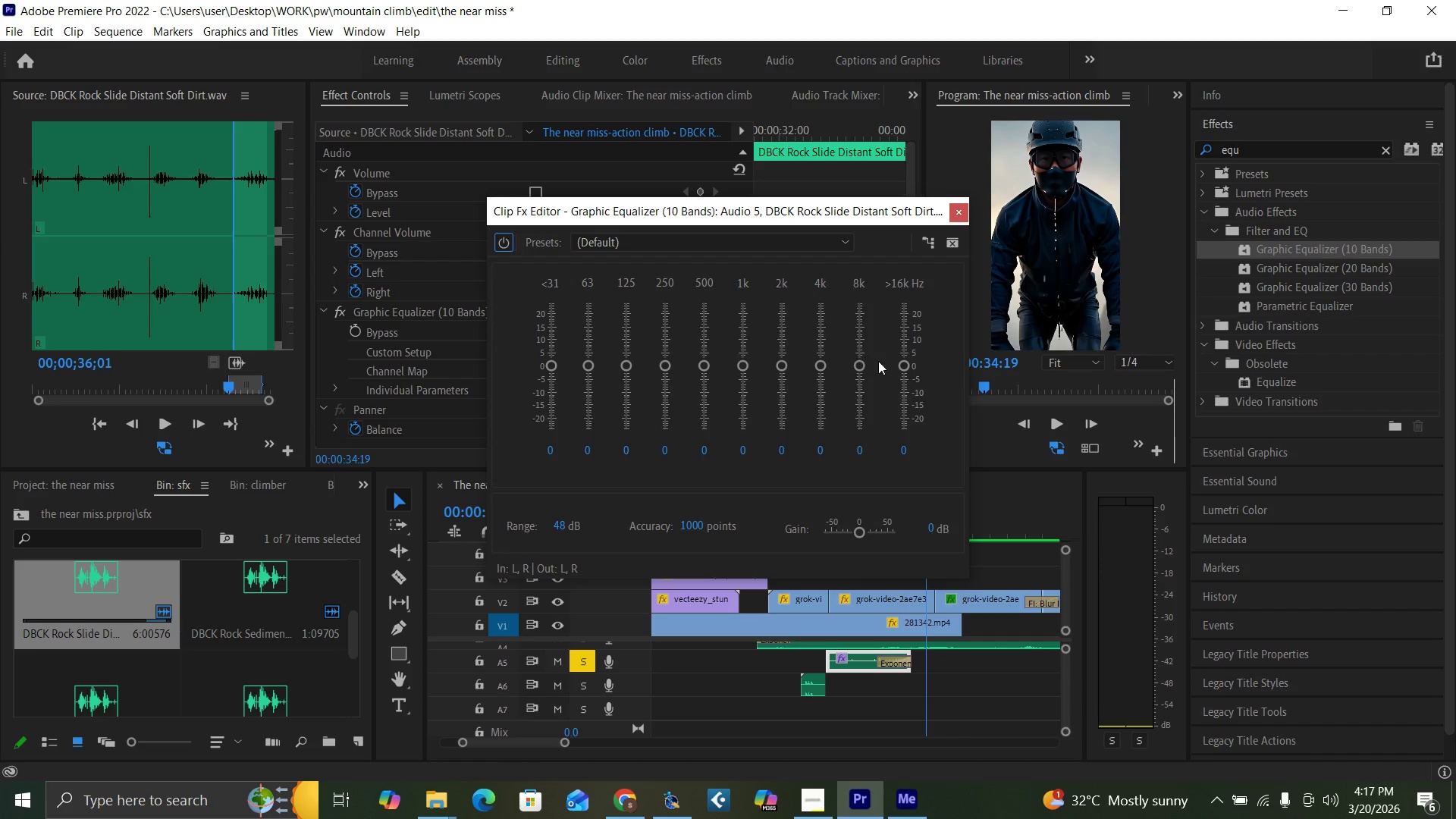 
left_click_drag(start_coordinate=[906, 362], to_coordinate=[904, 483])
 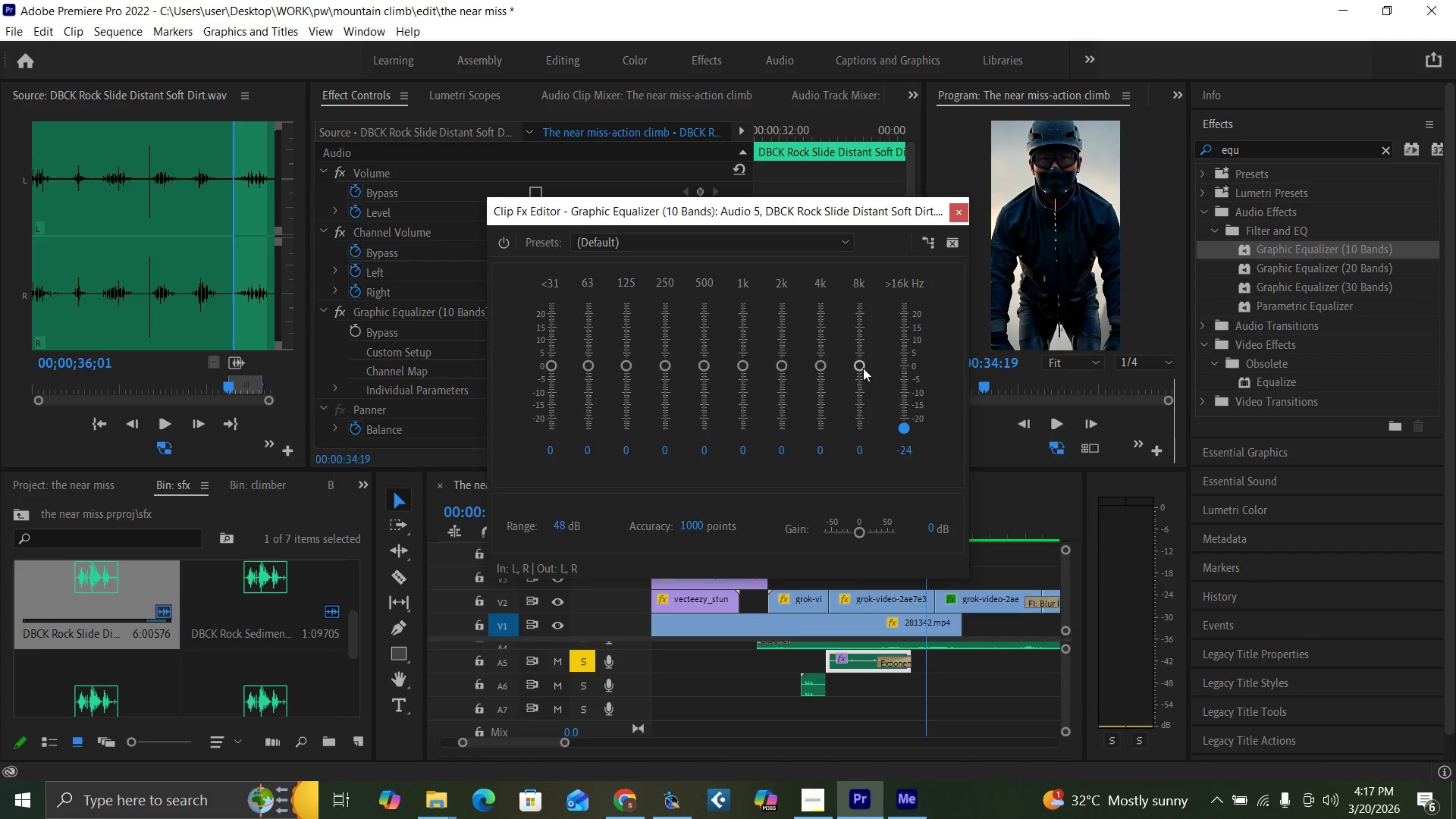 
left_click_drag(start_coordinate=[861, 368], to_coordinate=[868, 479])
 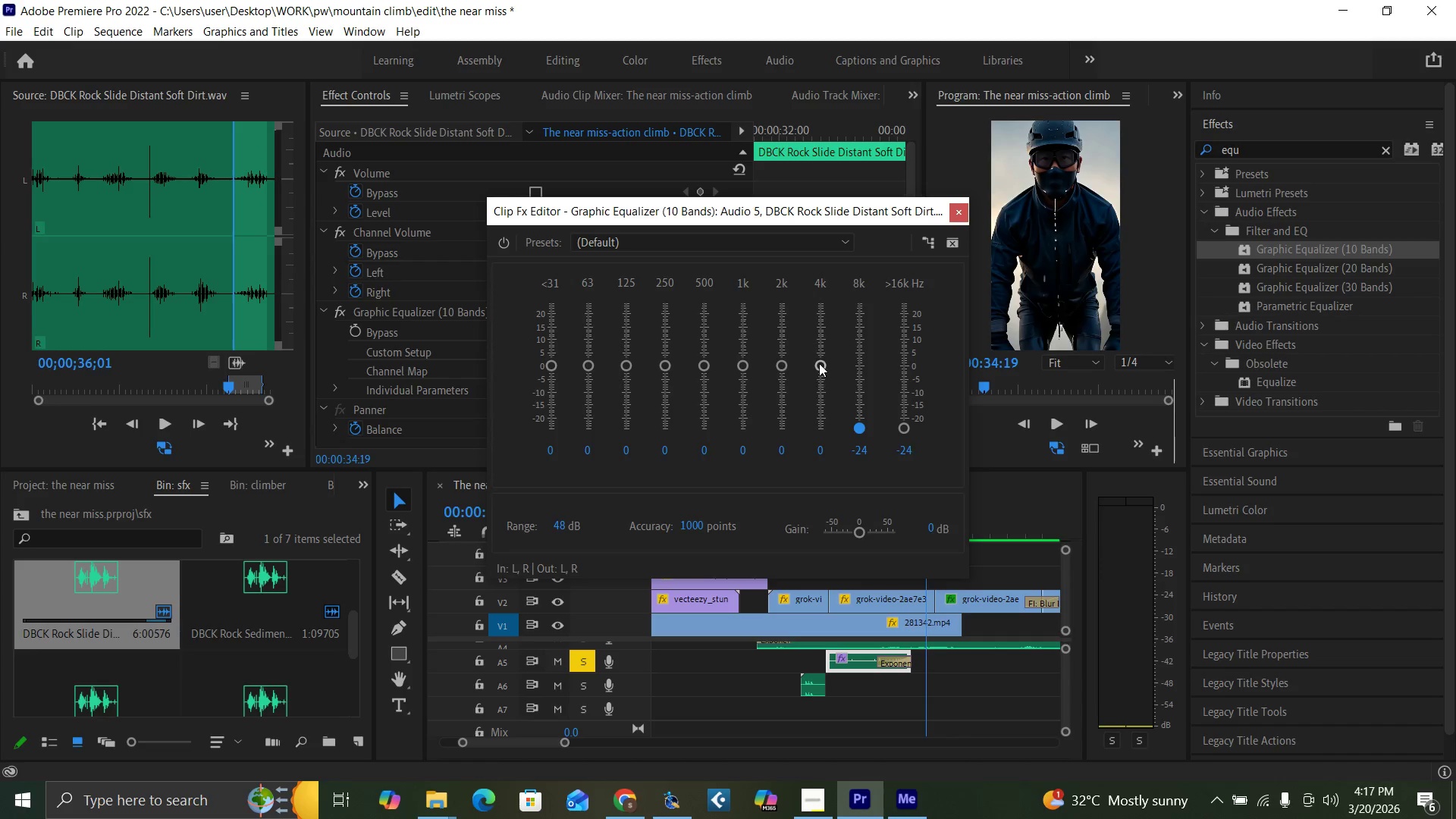 
left_click_drag(start_coordinate=[819, 362], to_coordinate=[805, 522])
 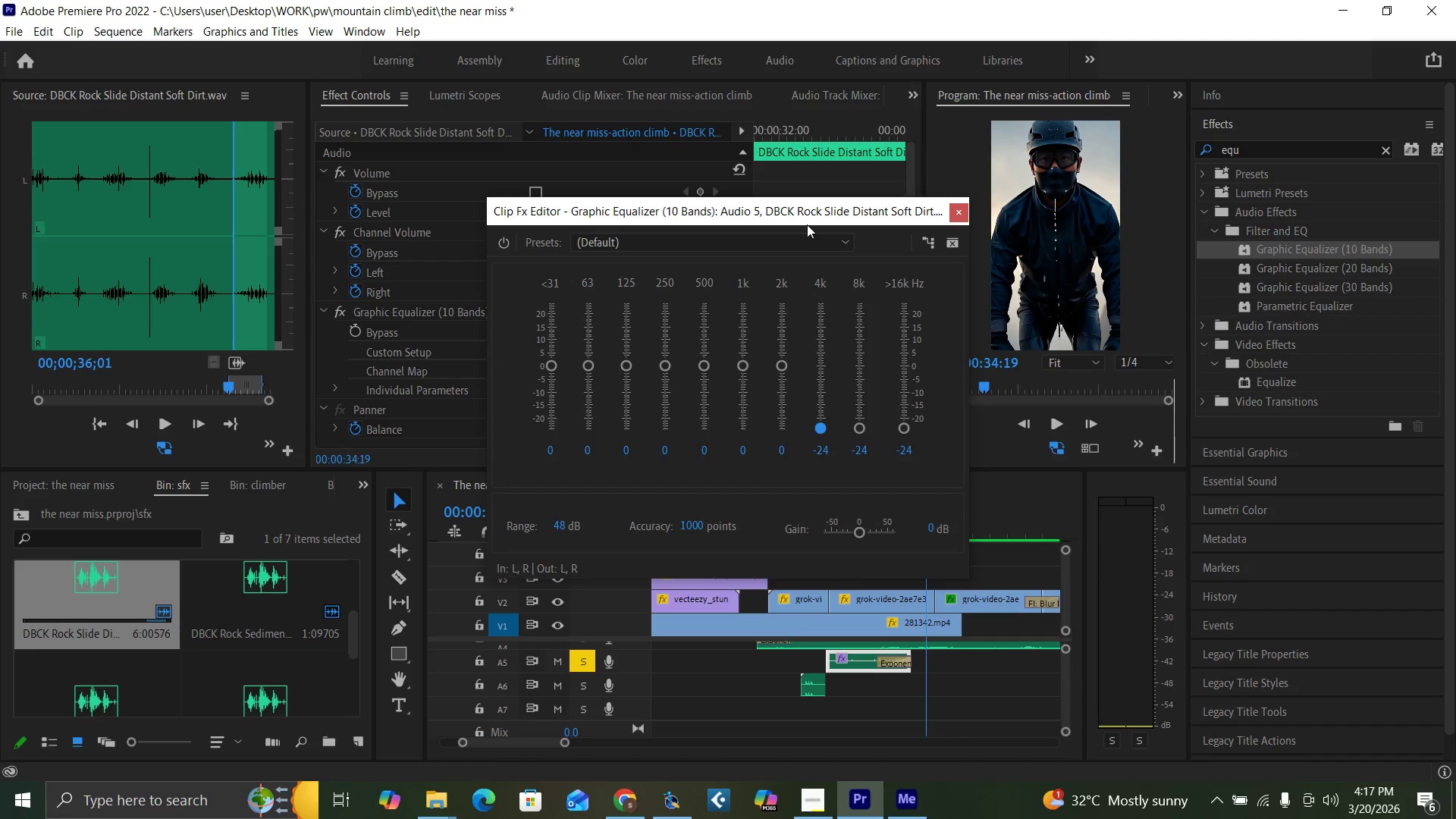 
left_click_drag(start_coordinate=[805, 223], to_coordinate=[471, 242])
 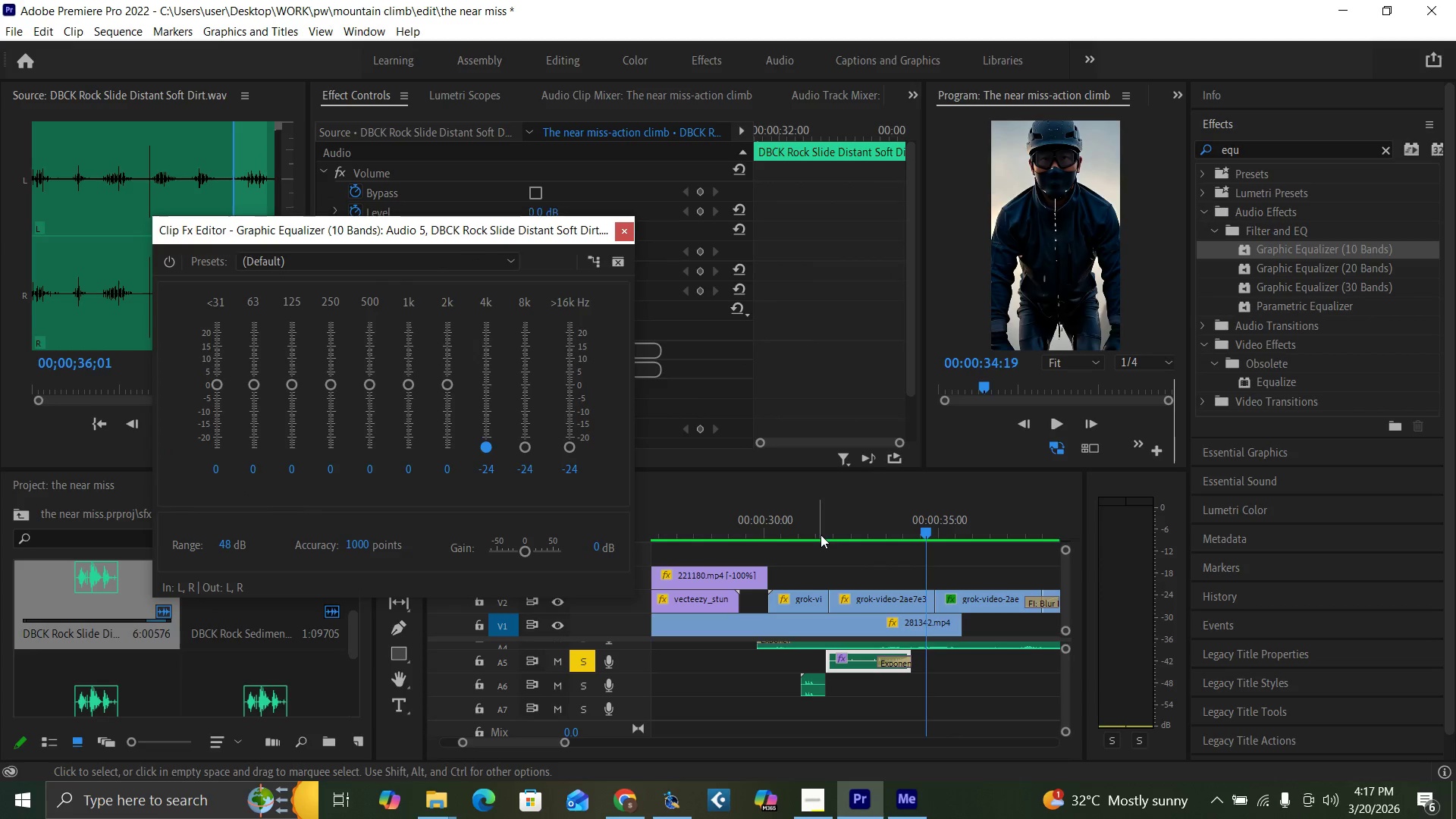 
key(Space)
 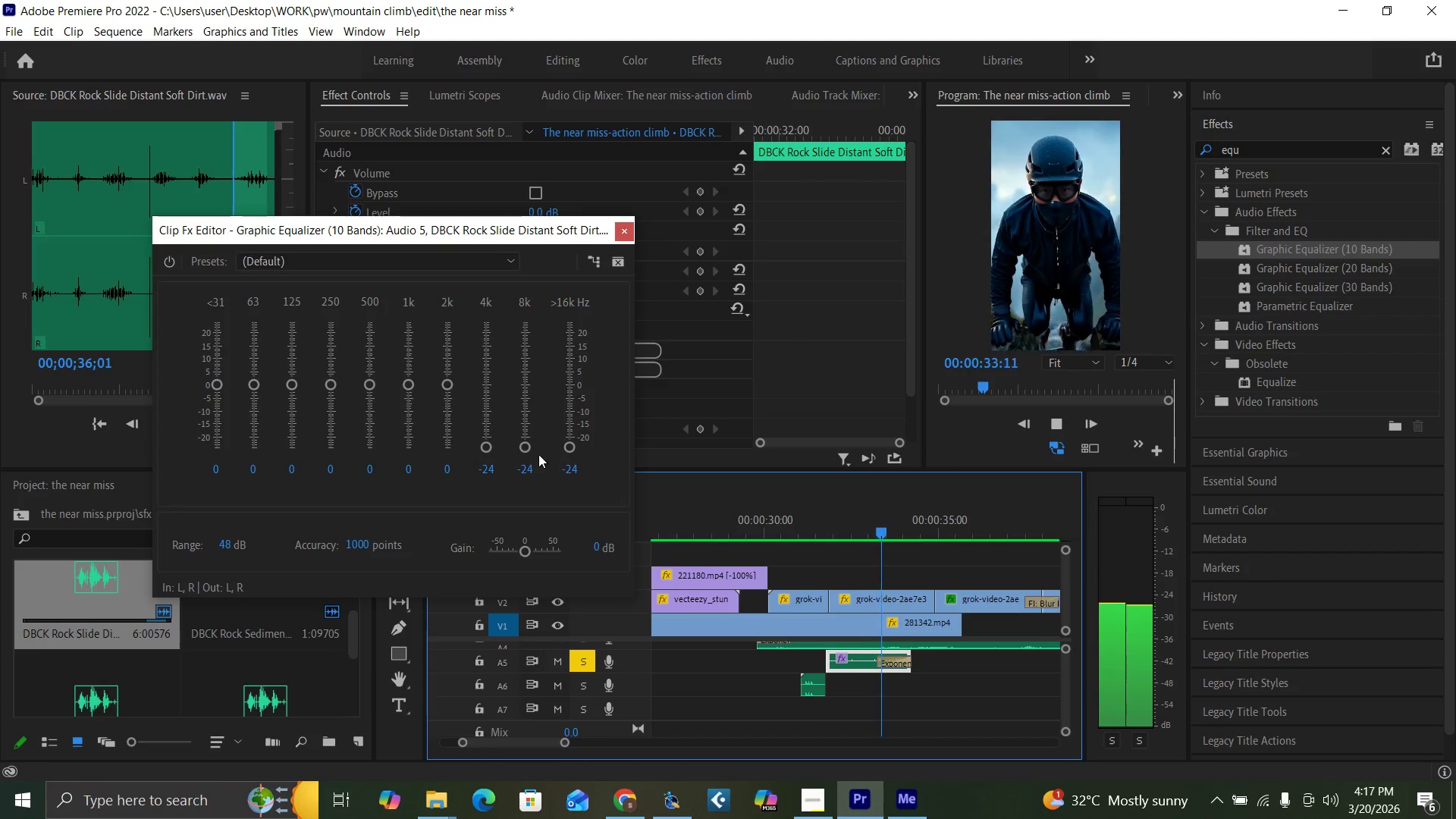 
left_click_drag(start_coordinate=[487, 447], to_coordinate=[483, 376])
 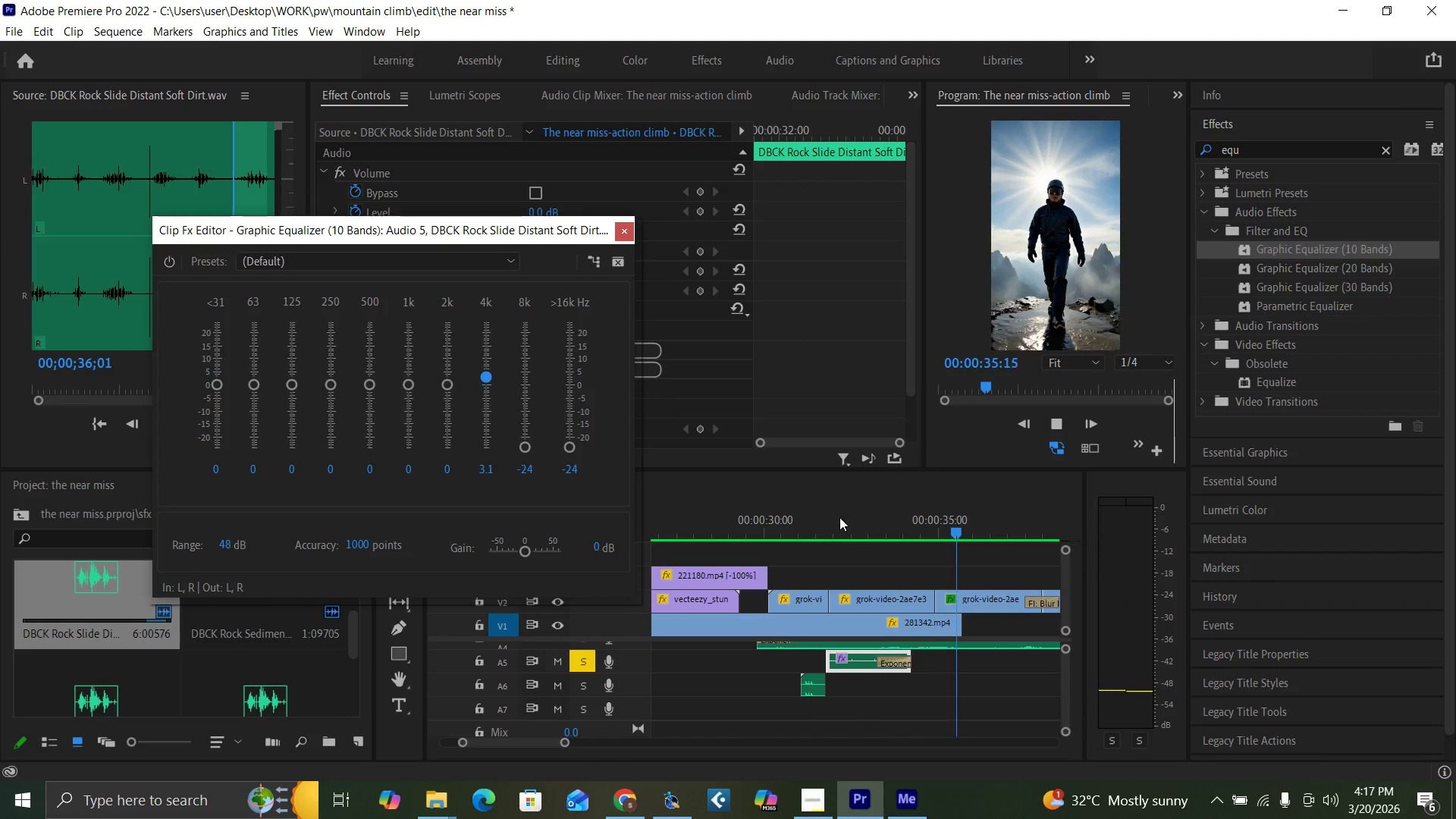 
left_click([818, 522])
 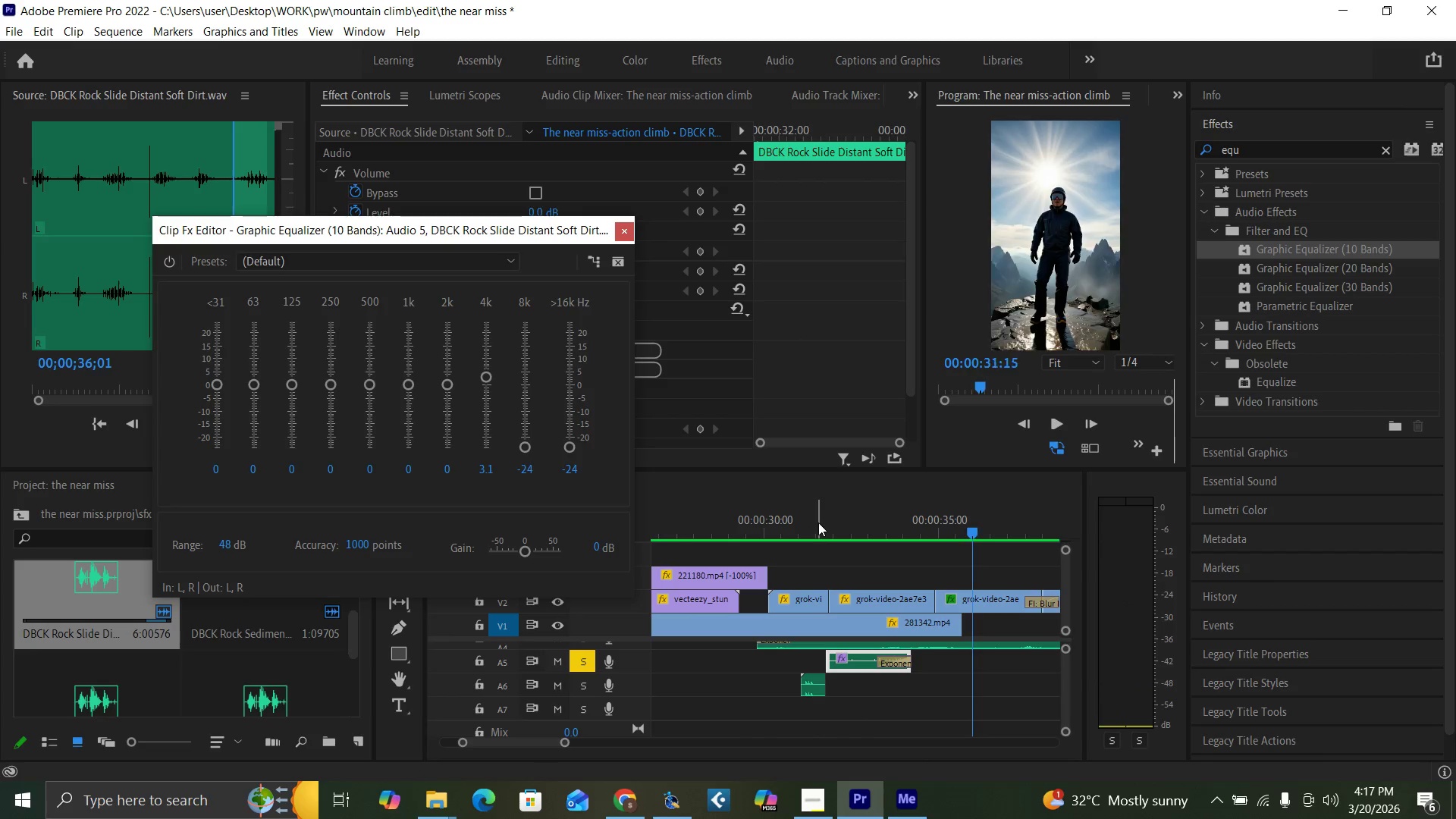 
key(Space)
 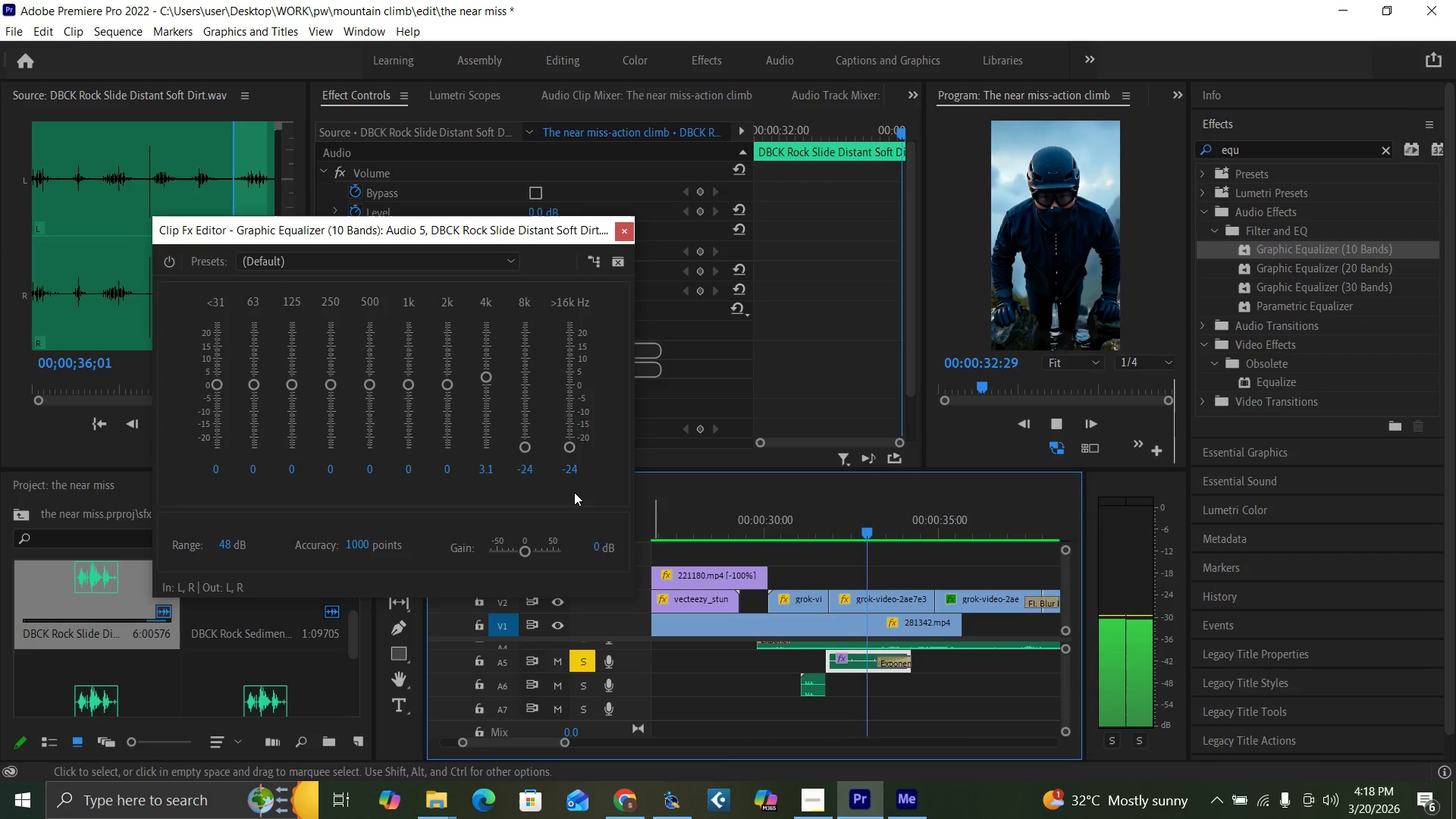 
left_click_drag(start_coordinate=[482, 375], to_coordinate=[494, 398])
 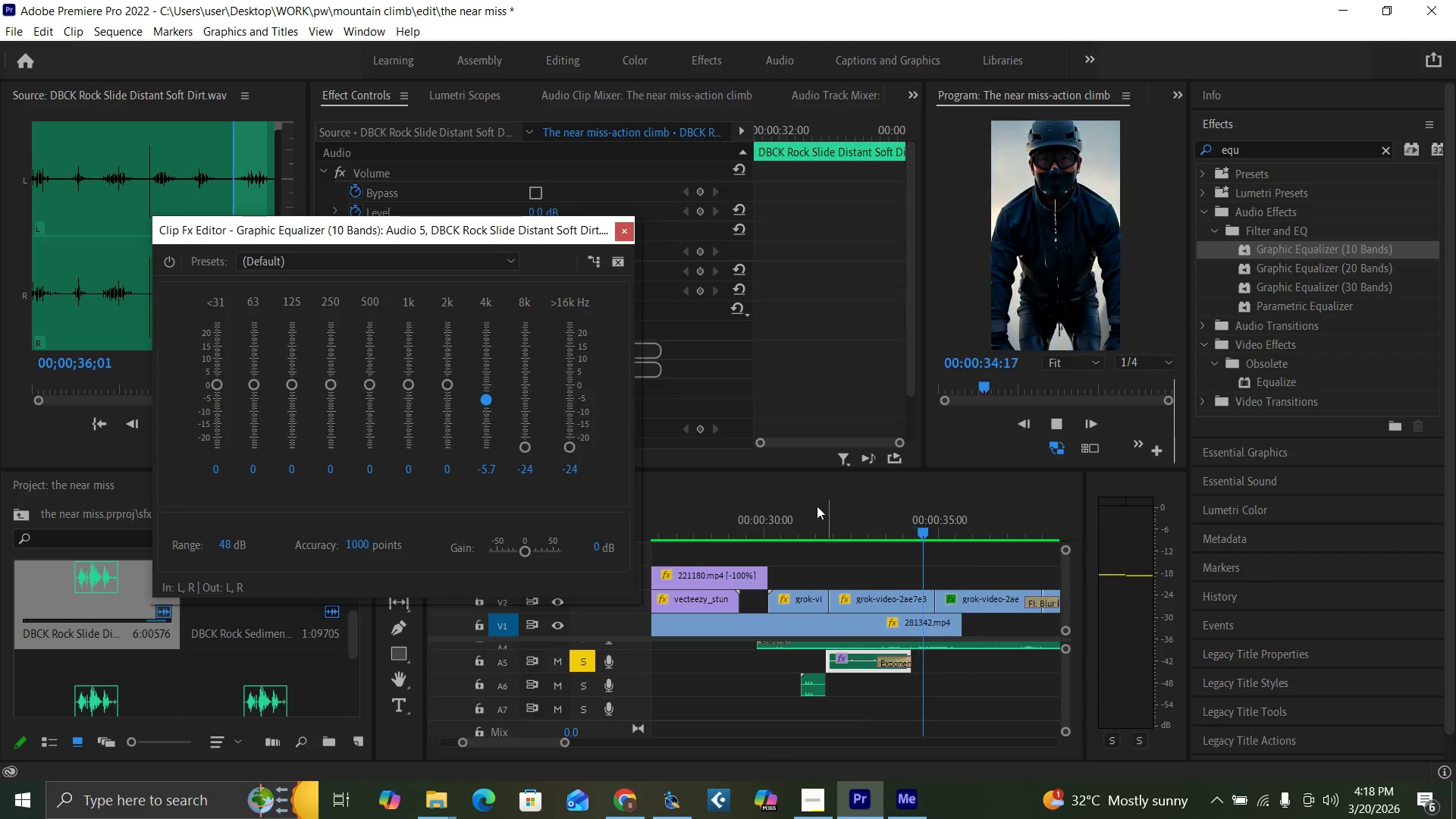 
left_click([812, 508])
 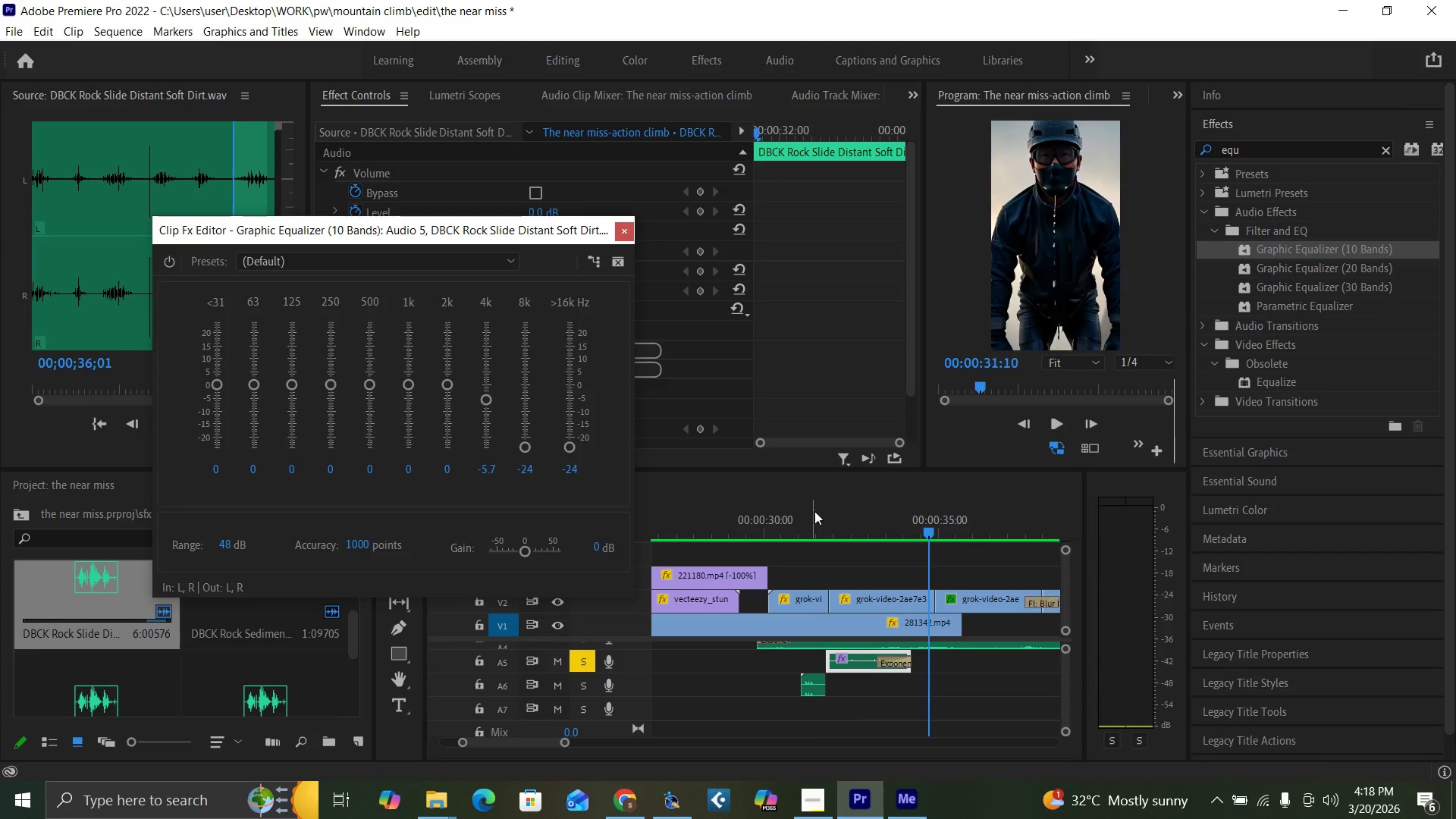 
key(Space)
 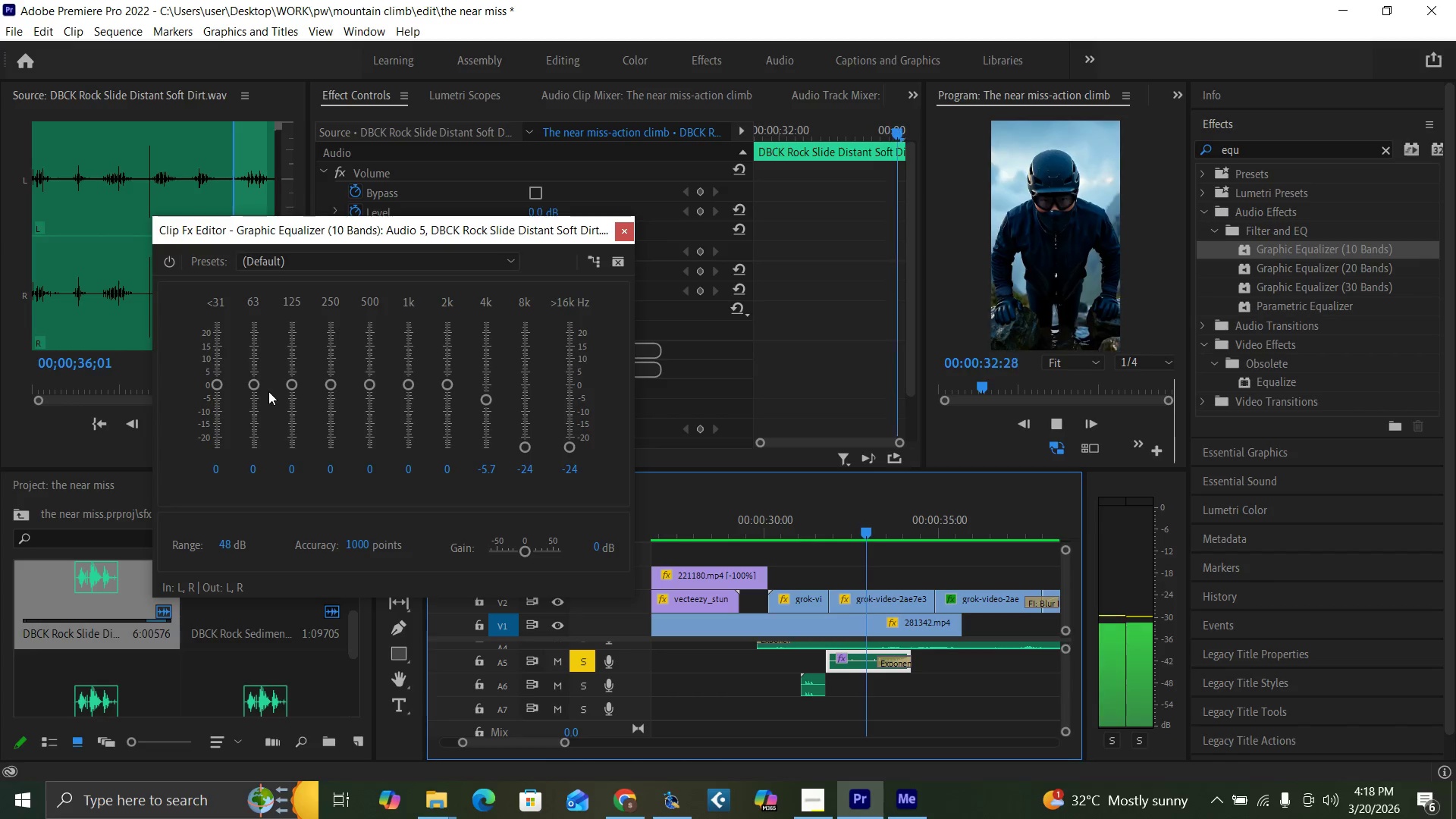 
left_click_drag(start_coordinate=[292, 388], to_coordinate=[292, 369])
 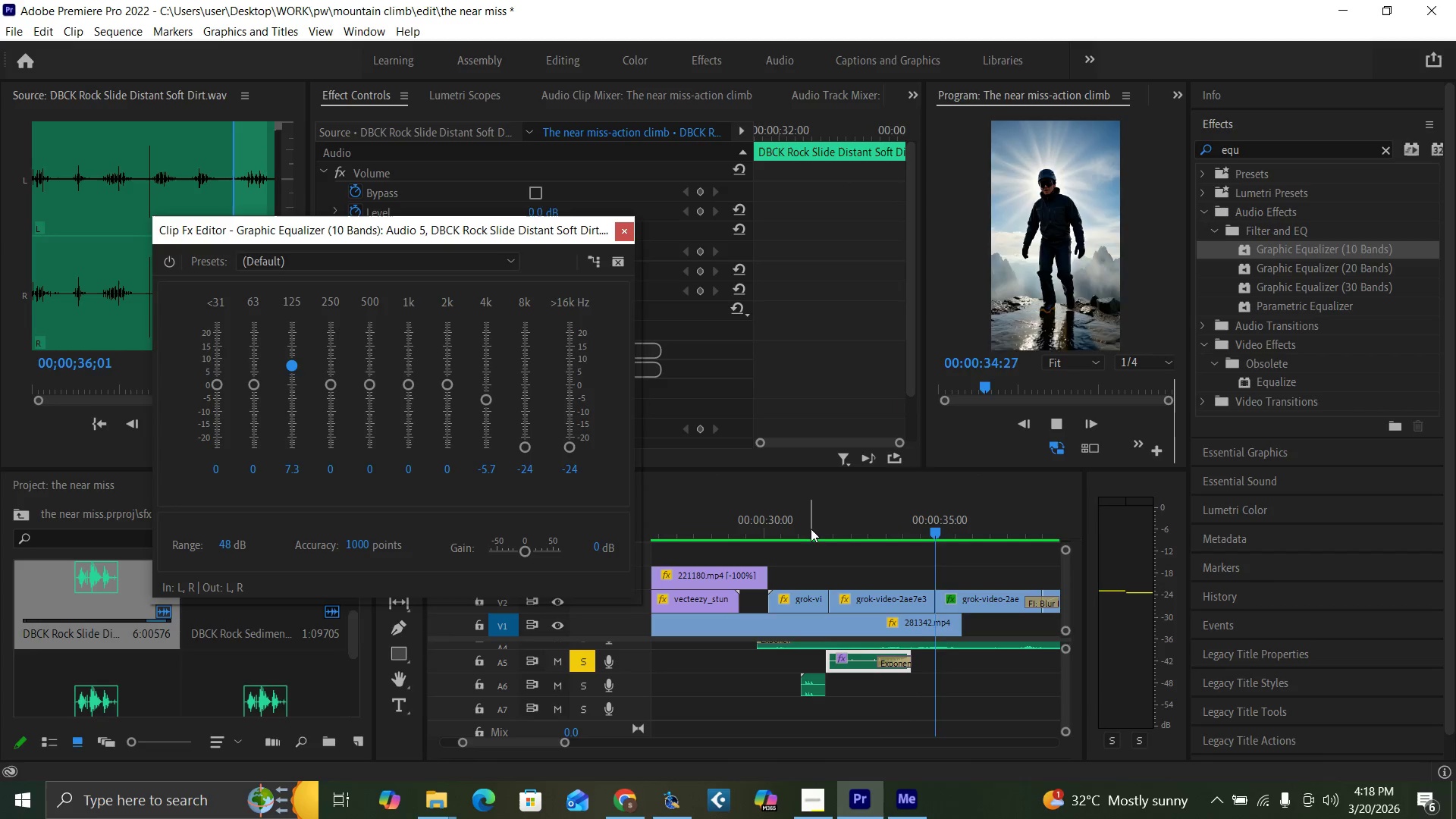 
key(Space)
 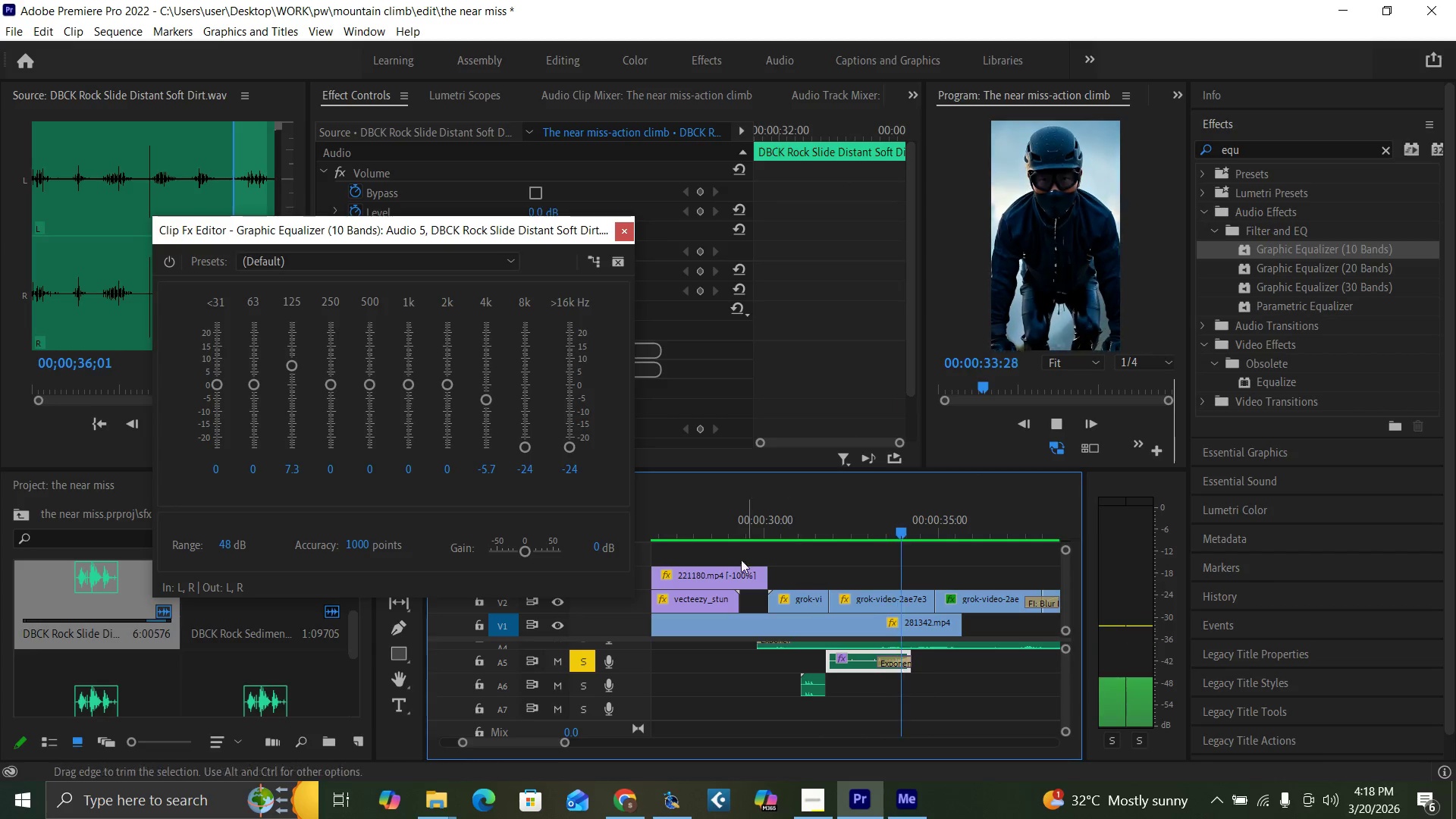 
left_click([815, 526])
 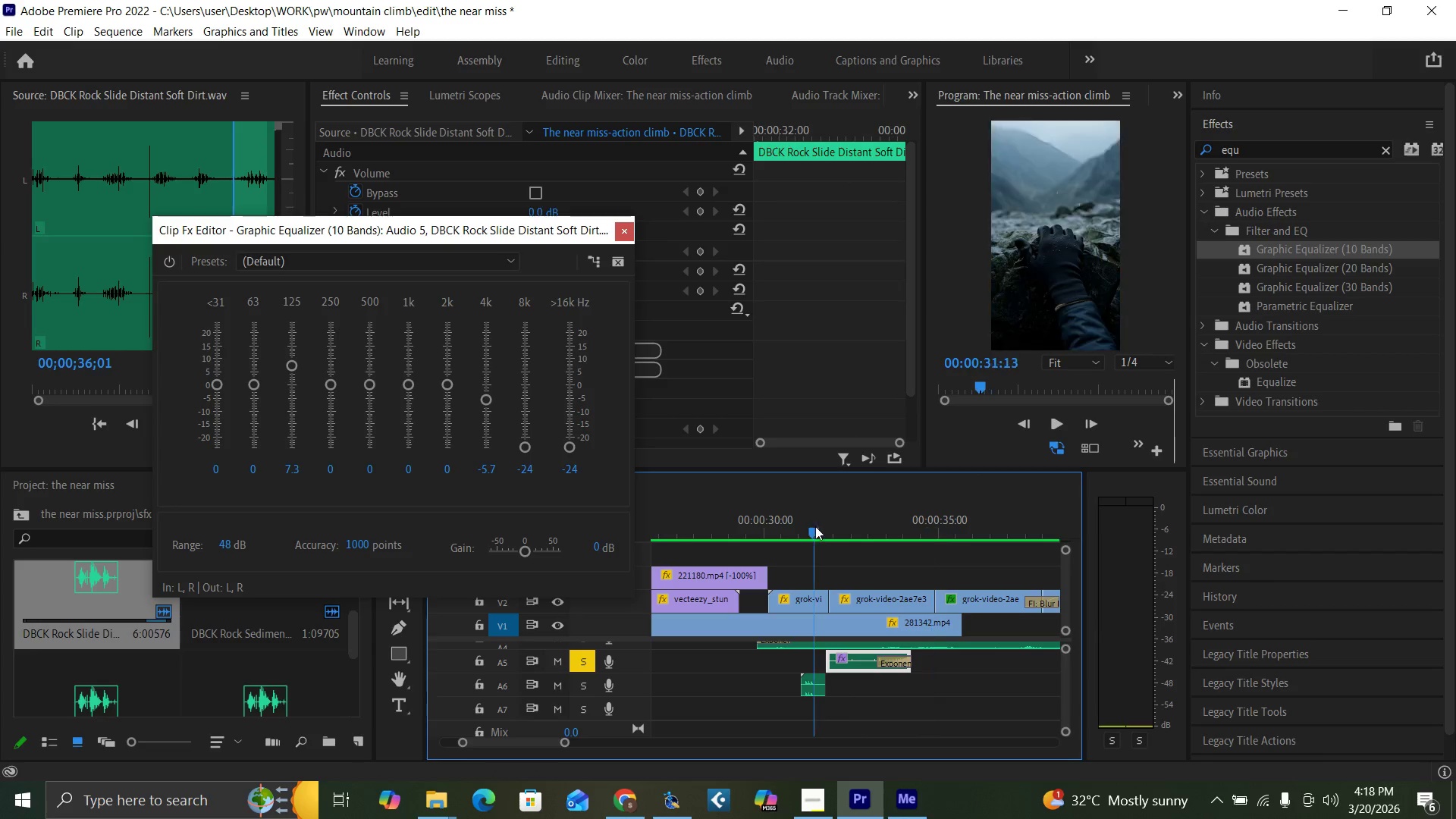 
key(Space)
 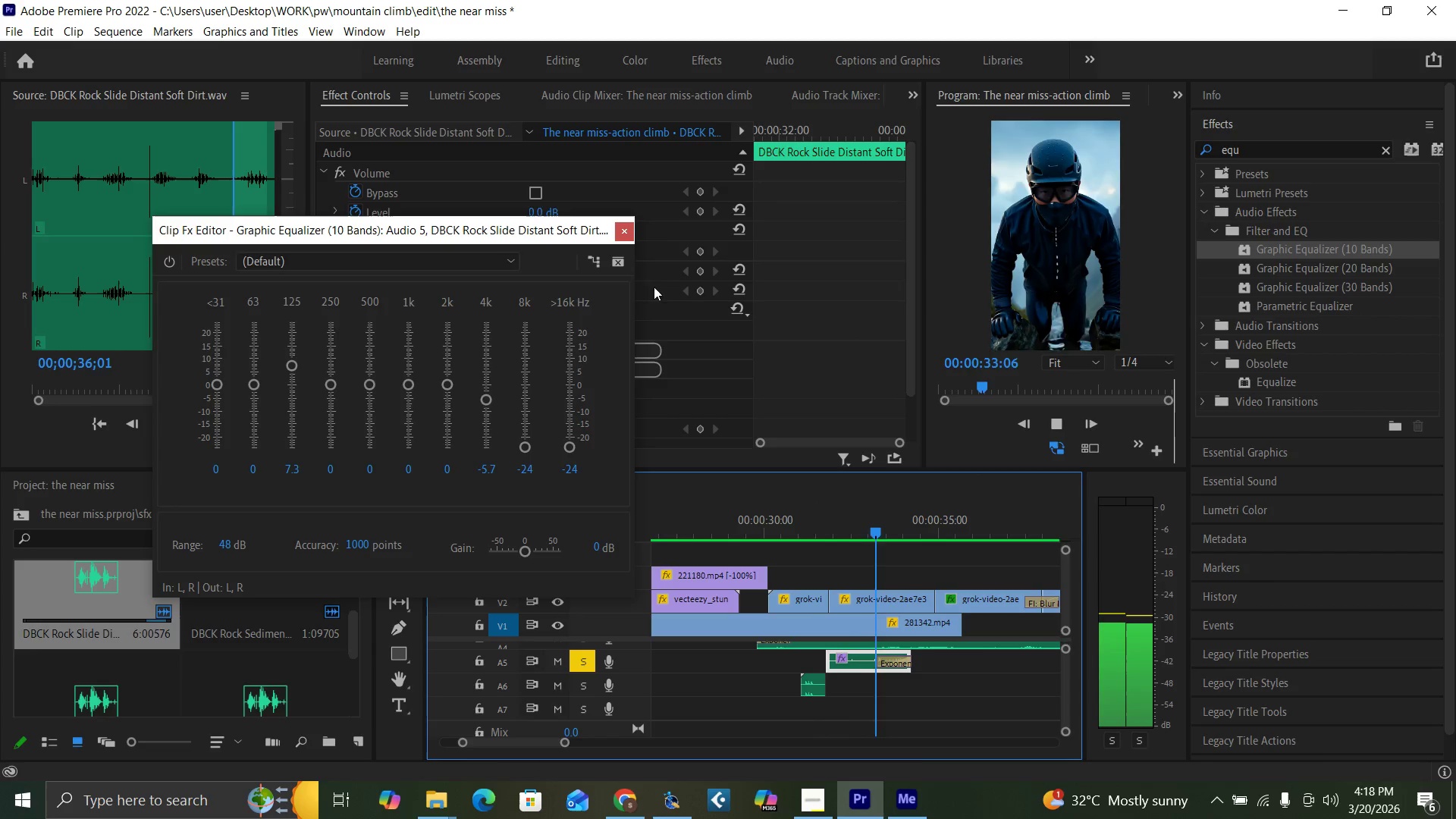 
left_click([620, 234])
 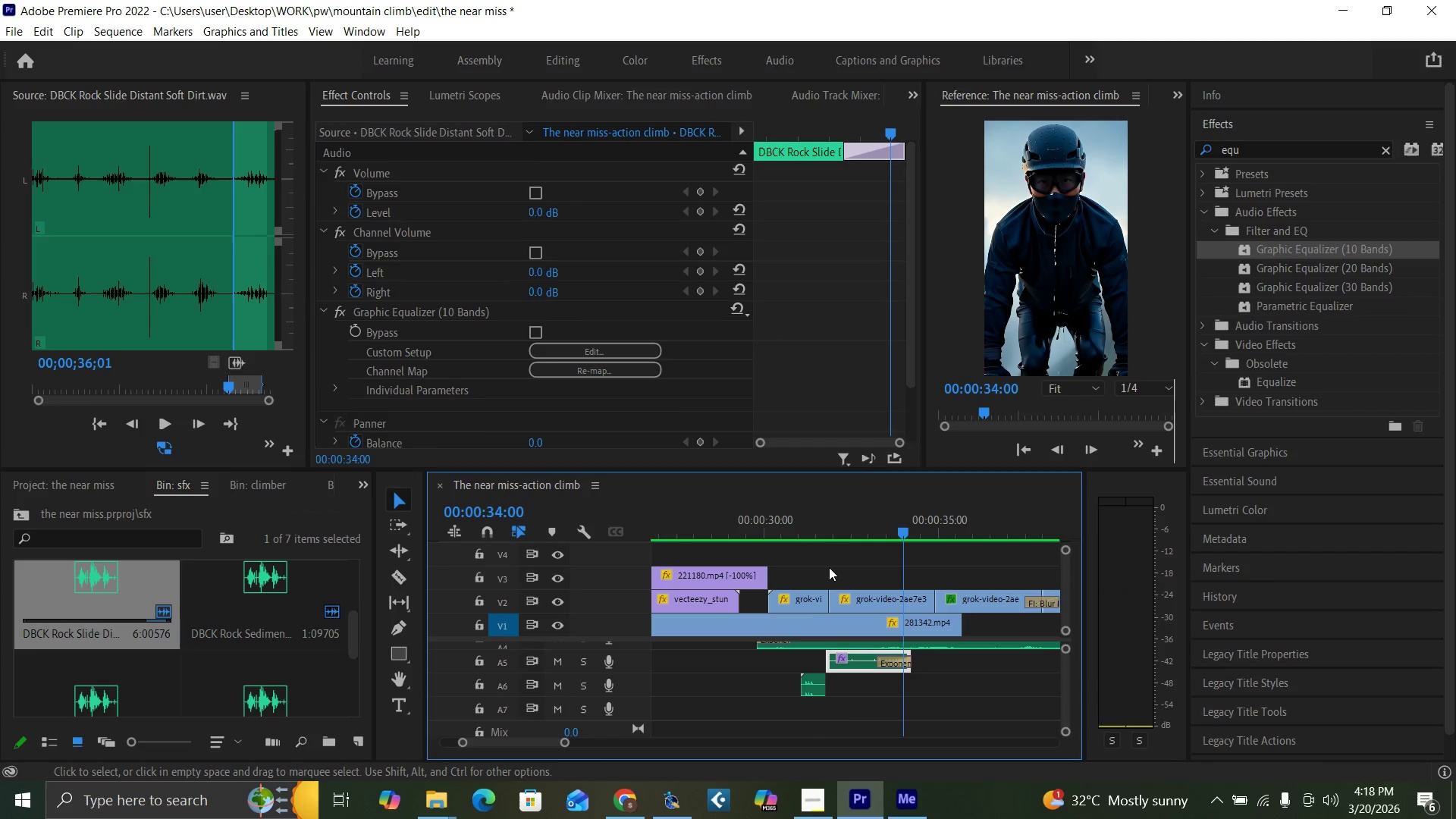 
key(Space)
 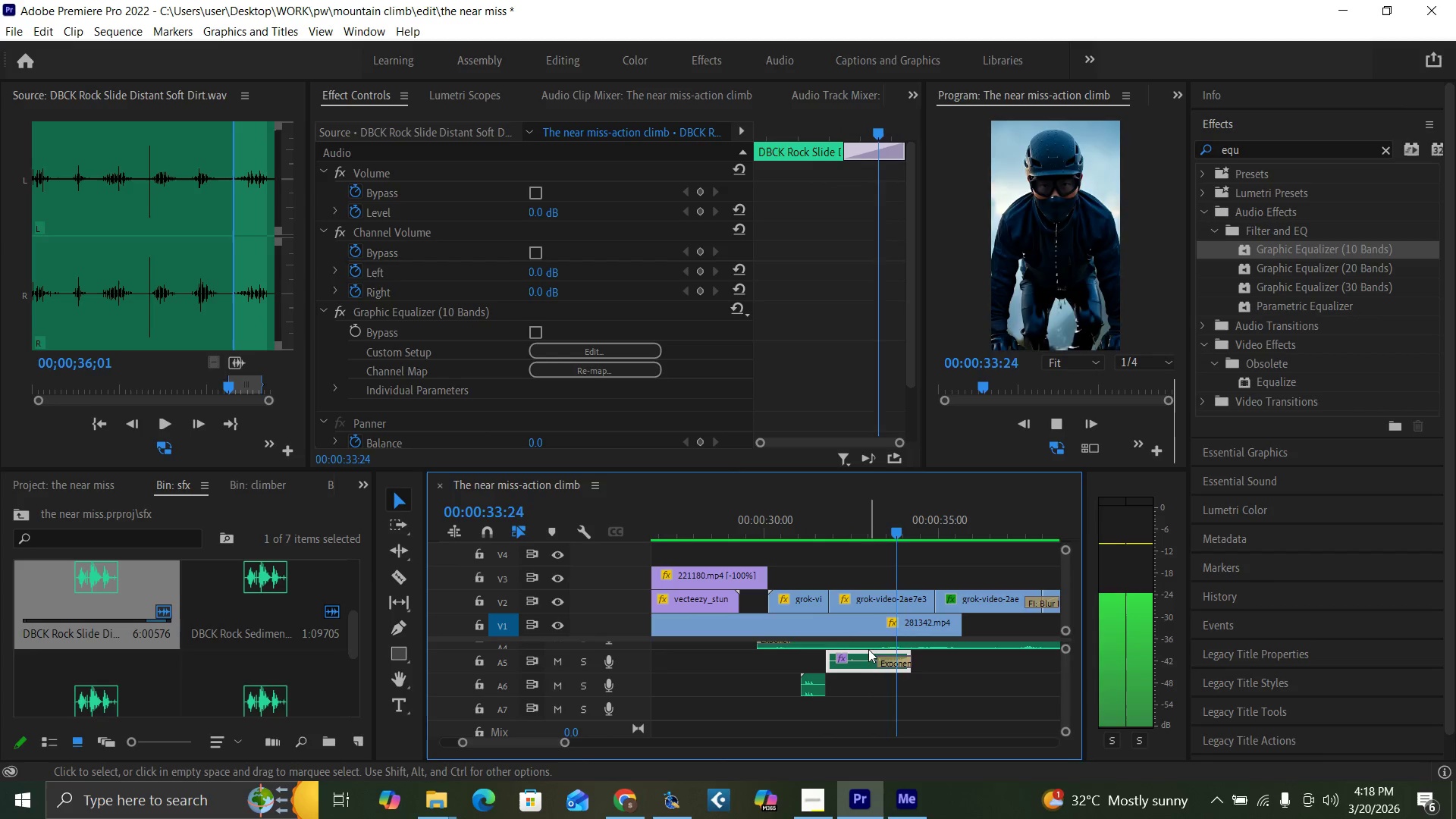 
key(Space)
 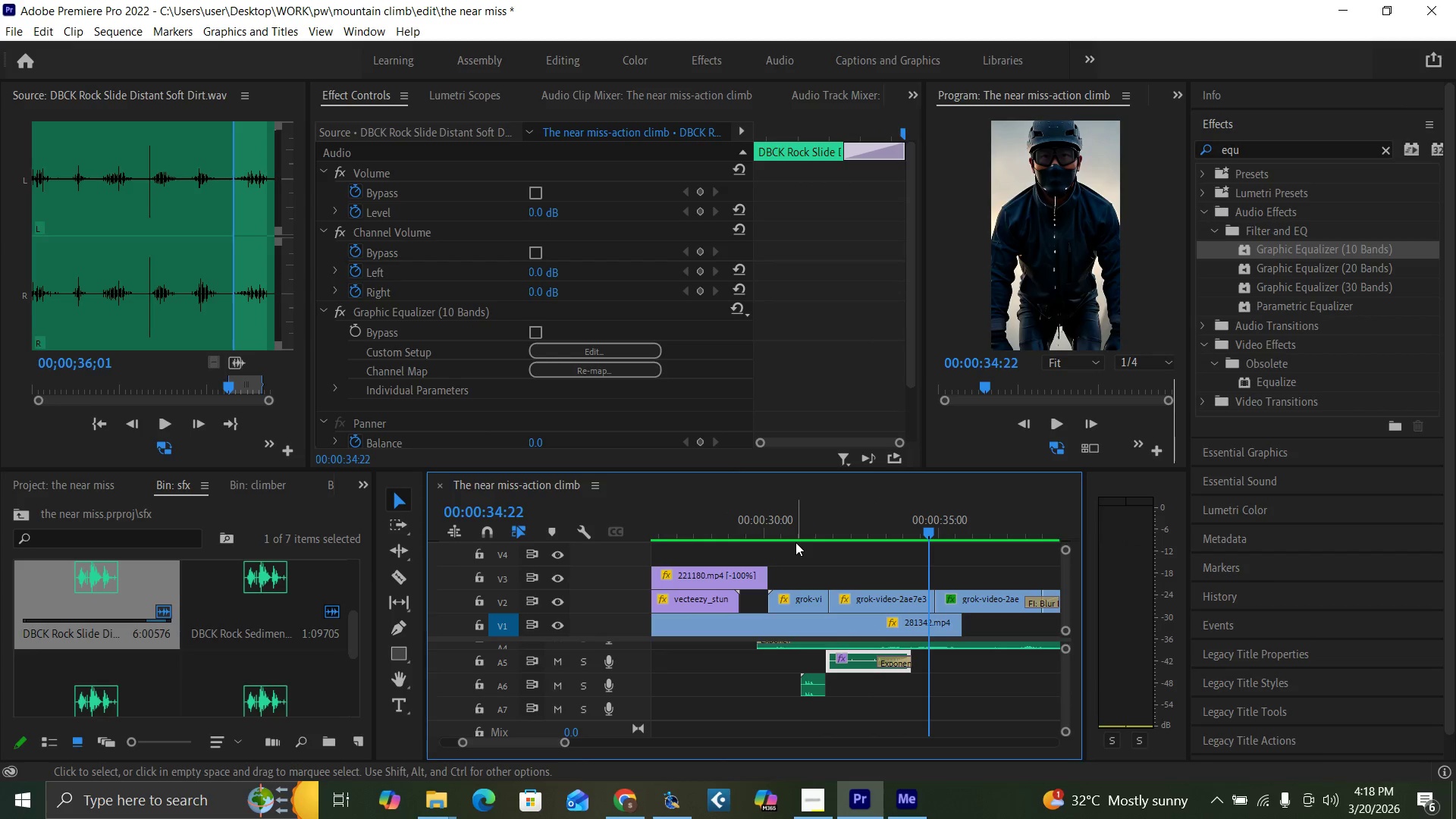 
key(Control+S)
 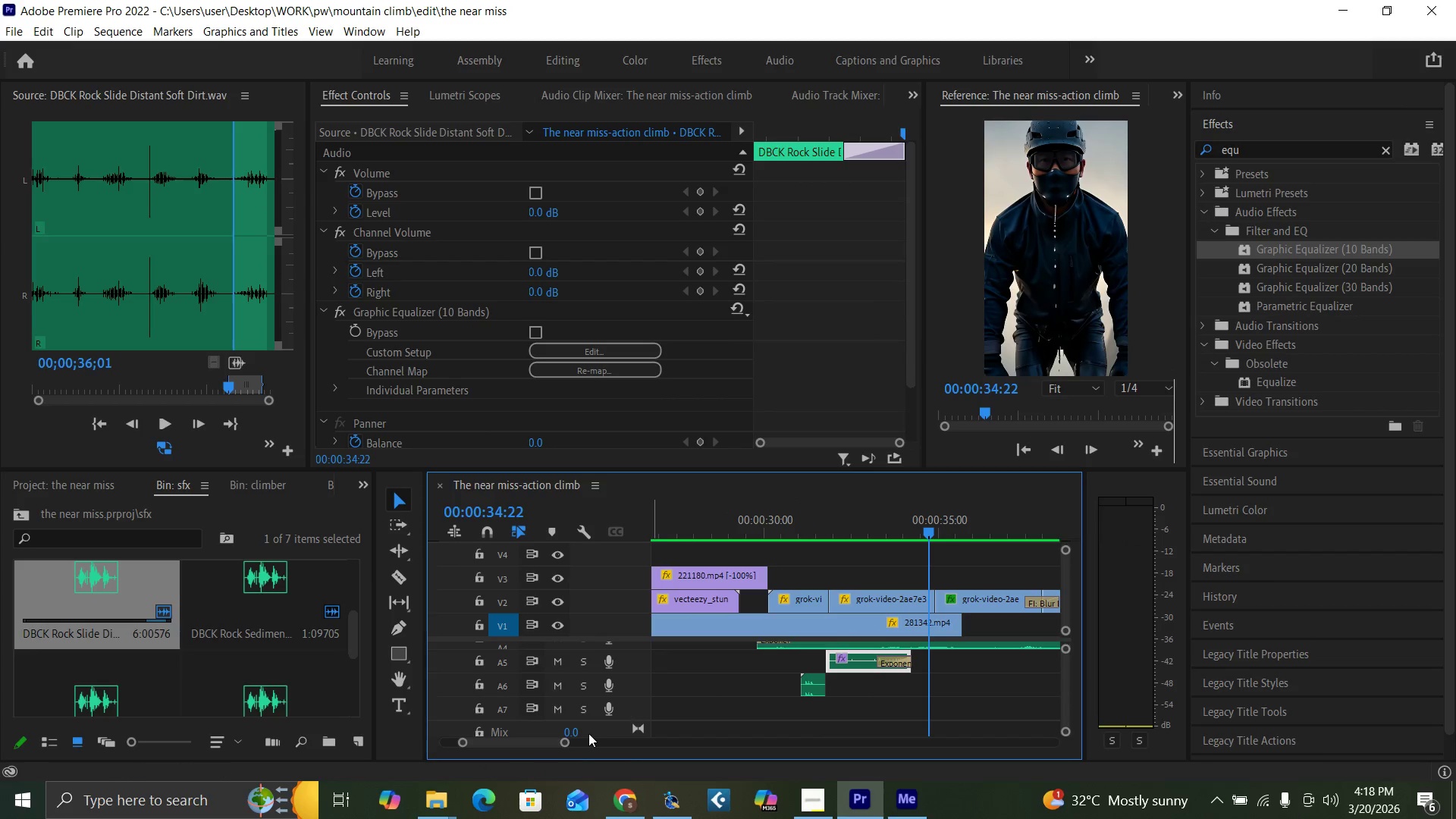 
left_click_drag(start_coordinate=[567, 742], to_coordinate=[596, 756])
 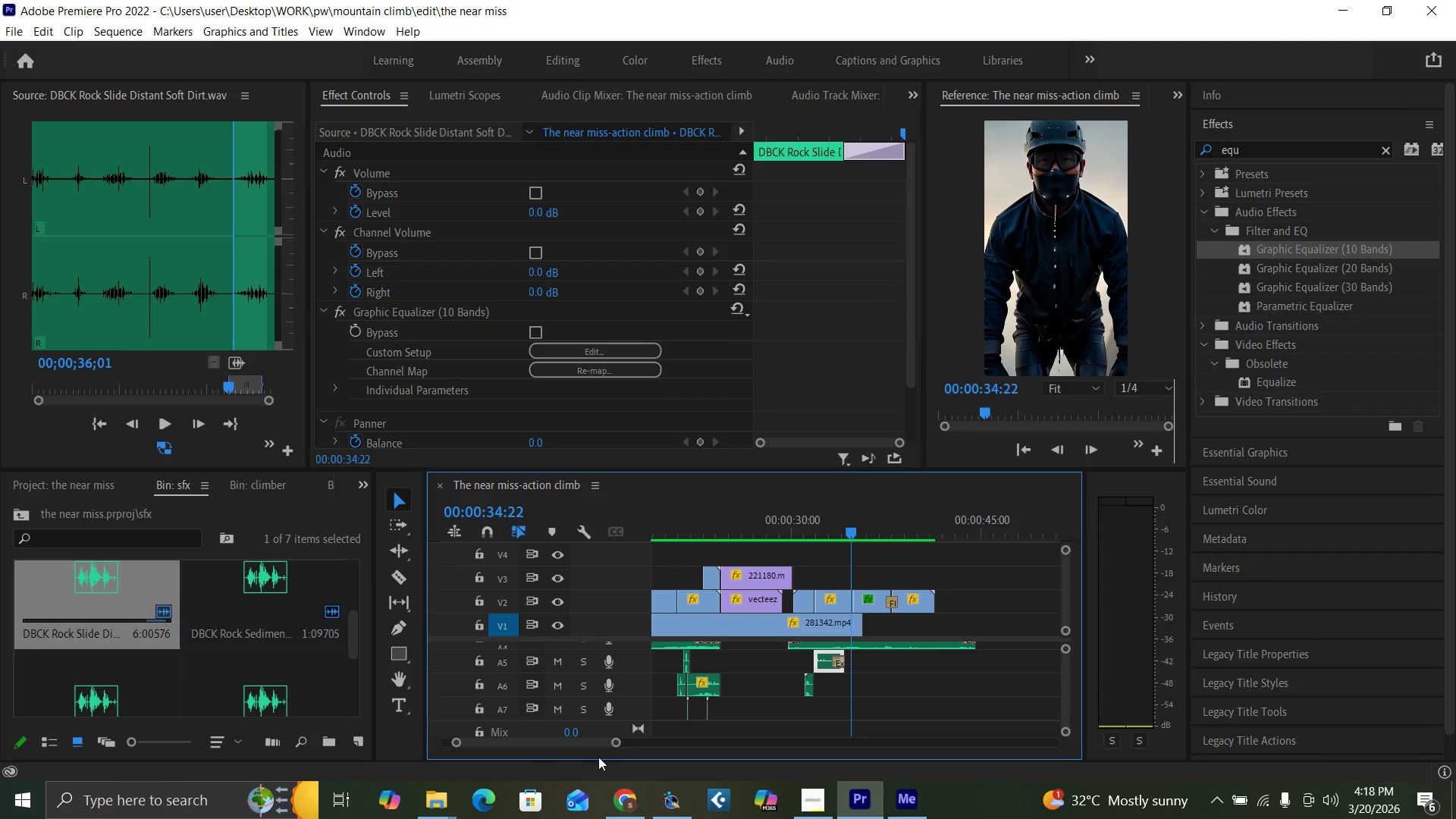 
key(Space)
 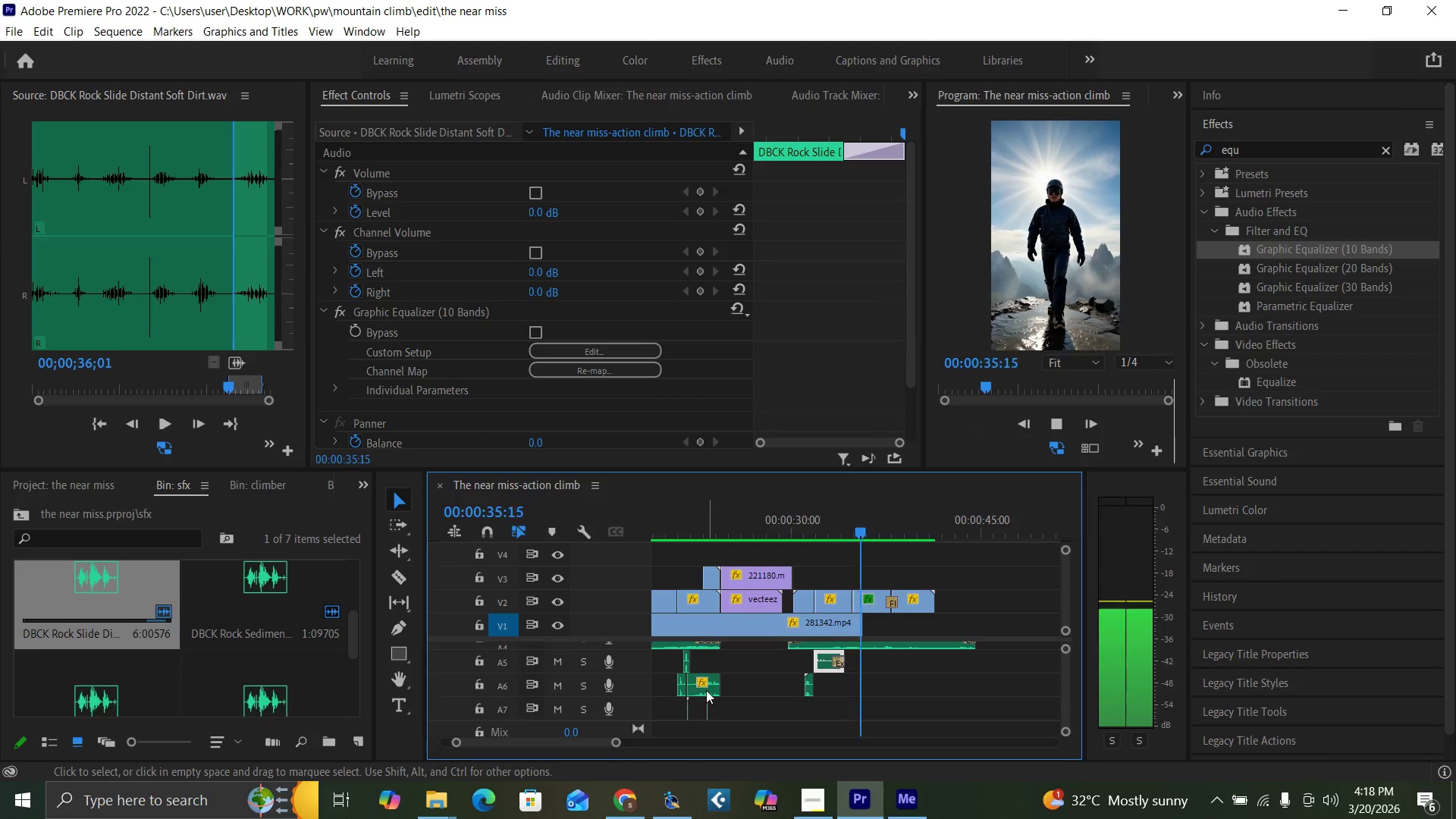 
key(Space)
 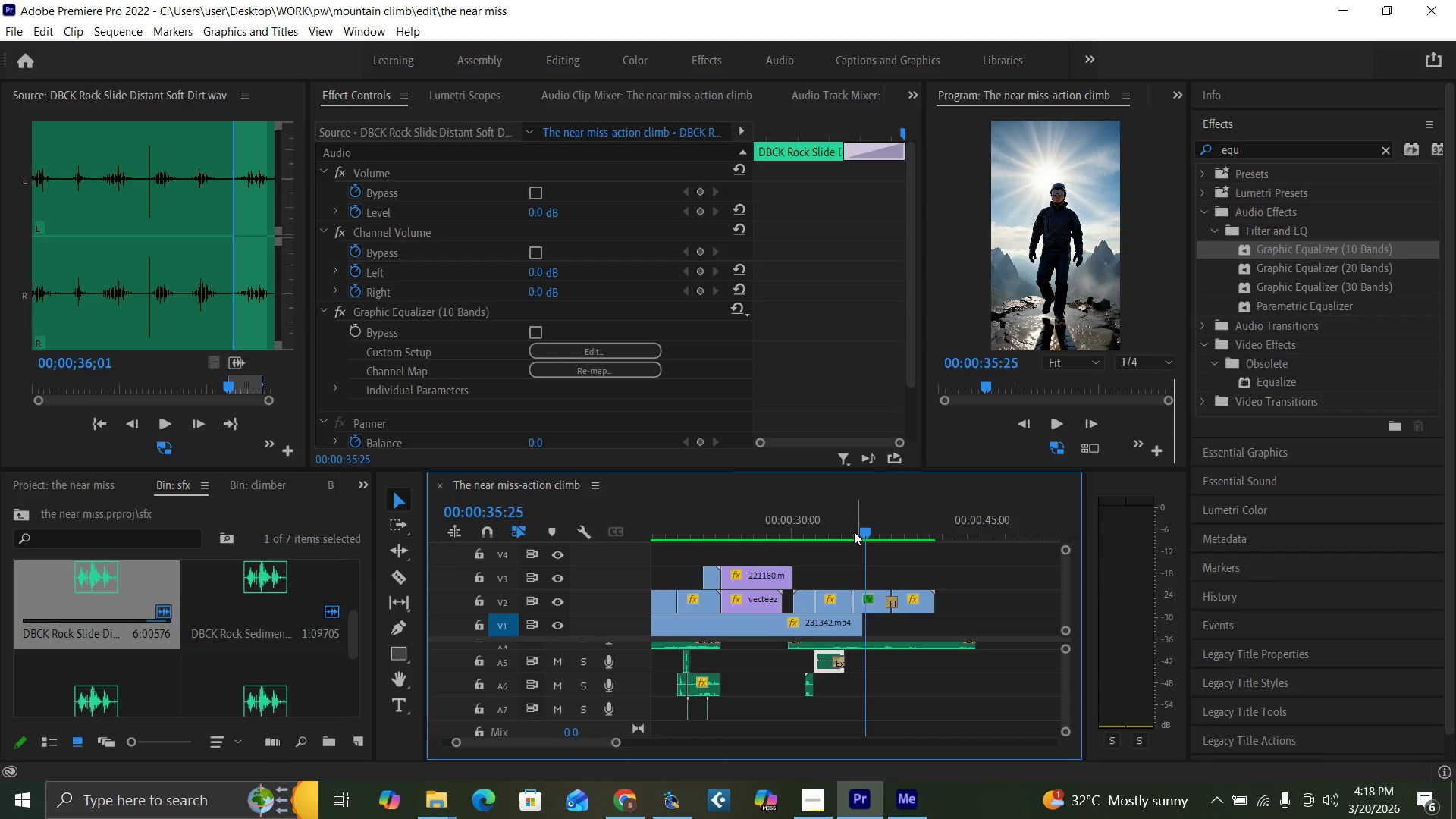 
left_click([849, 526])
 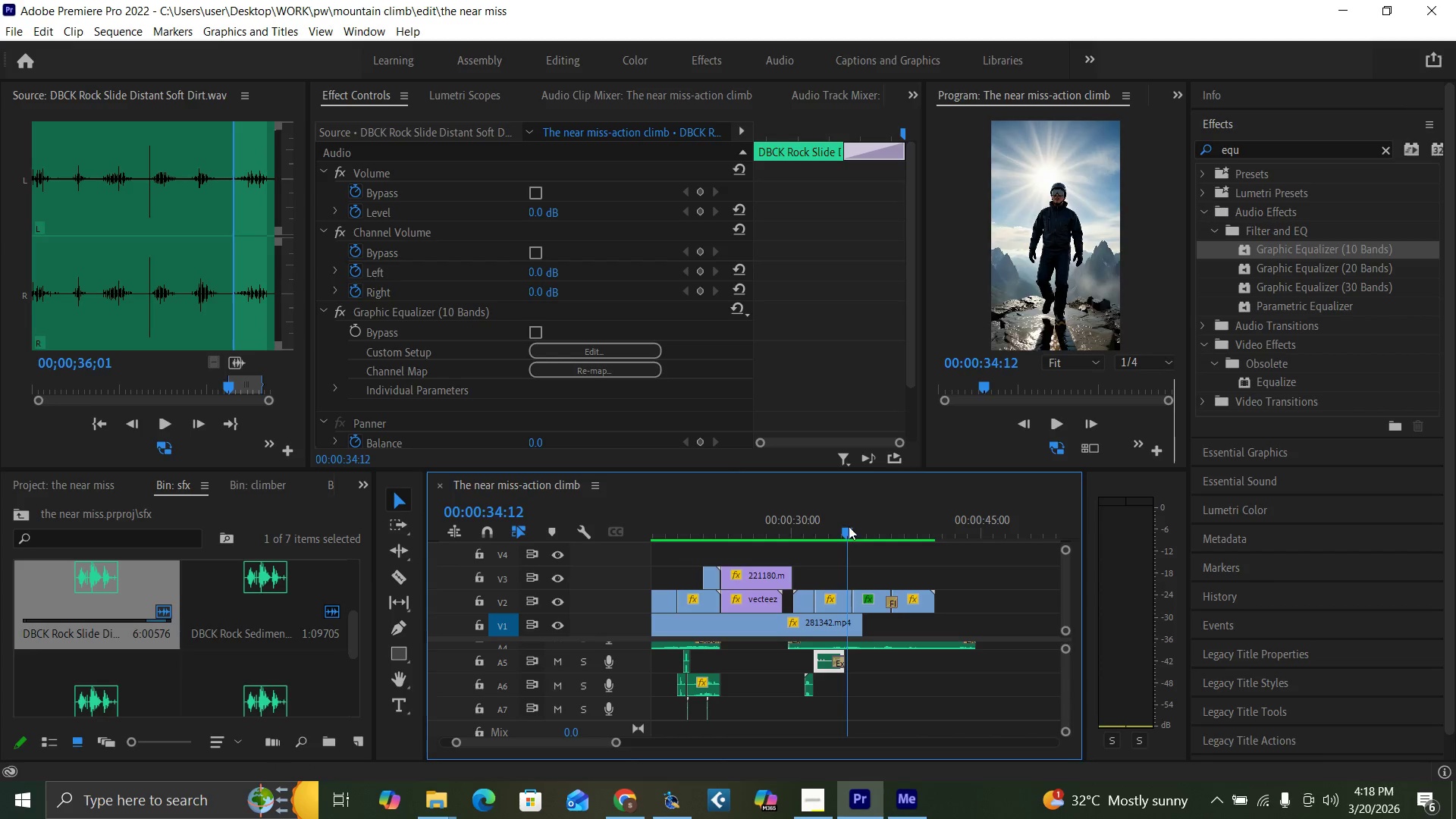 
key(Space)
 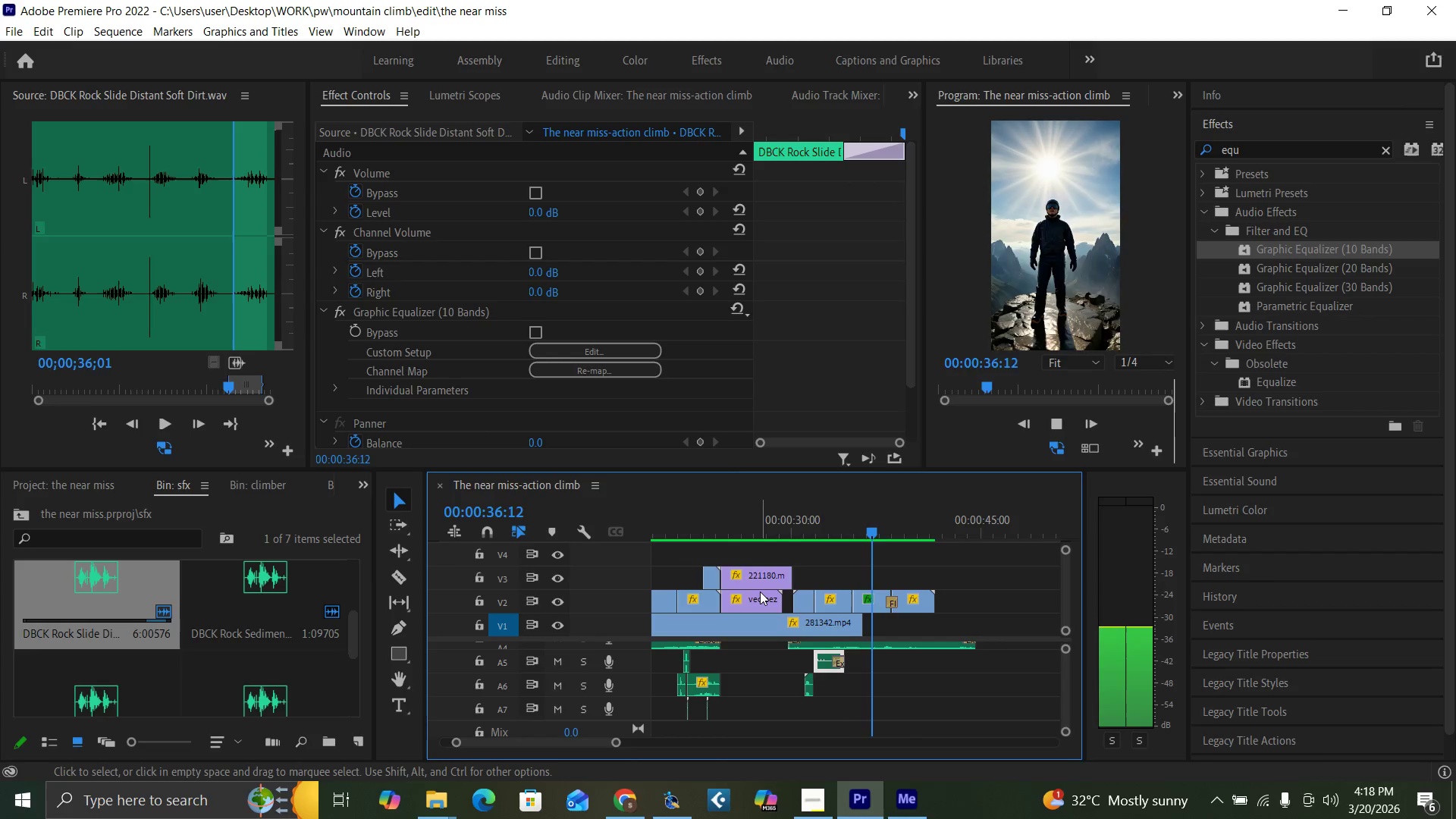 
key(Space)
 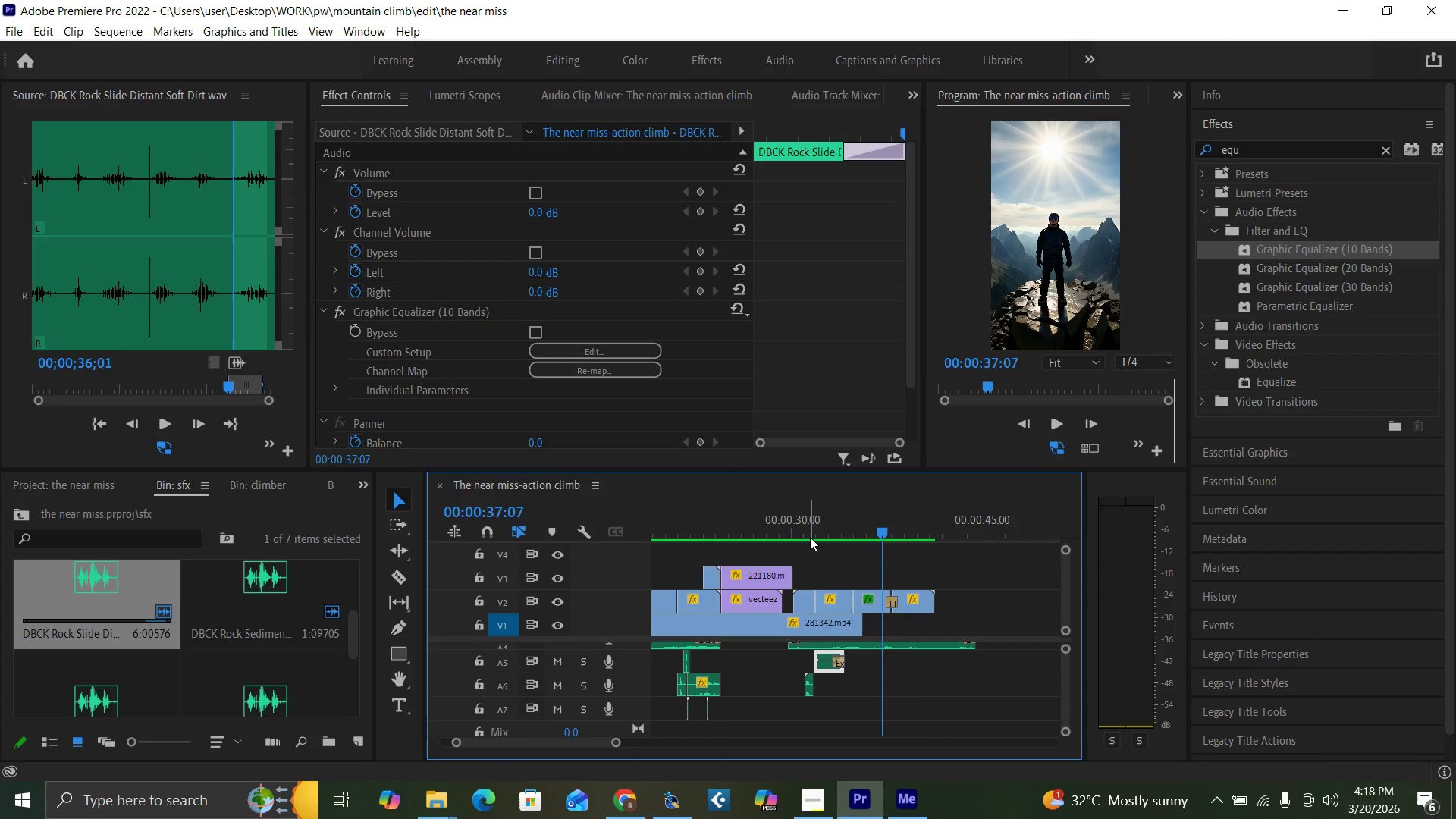 
left_click([804, 531])
 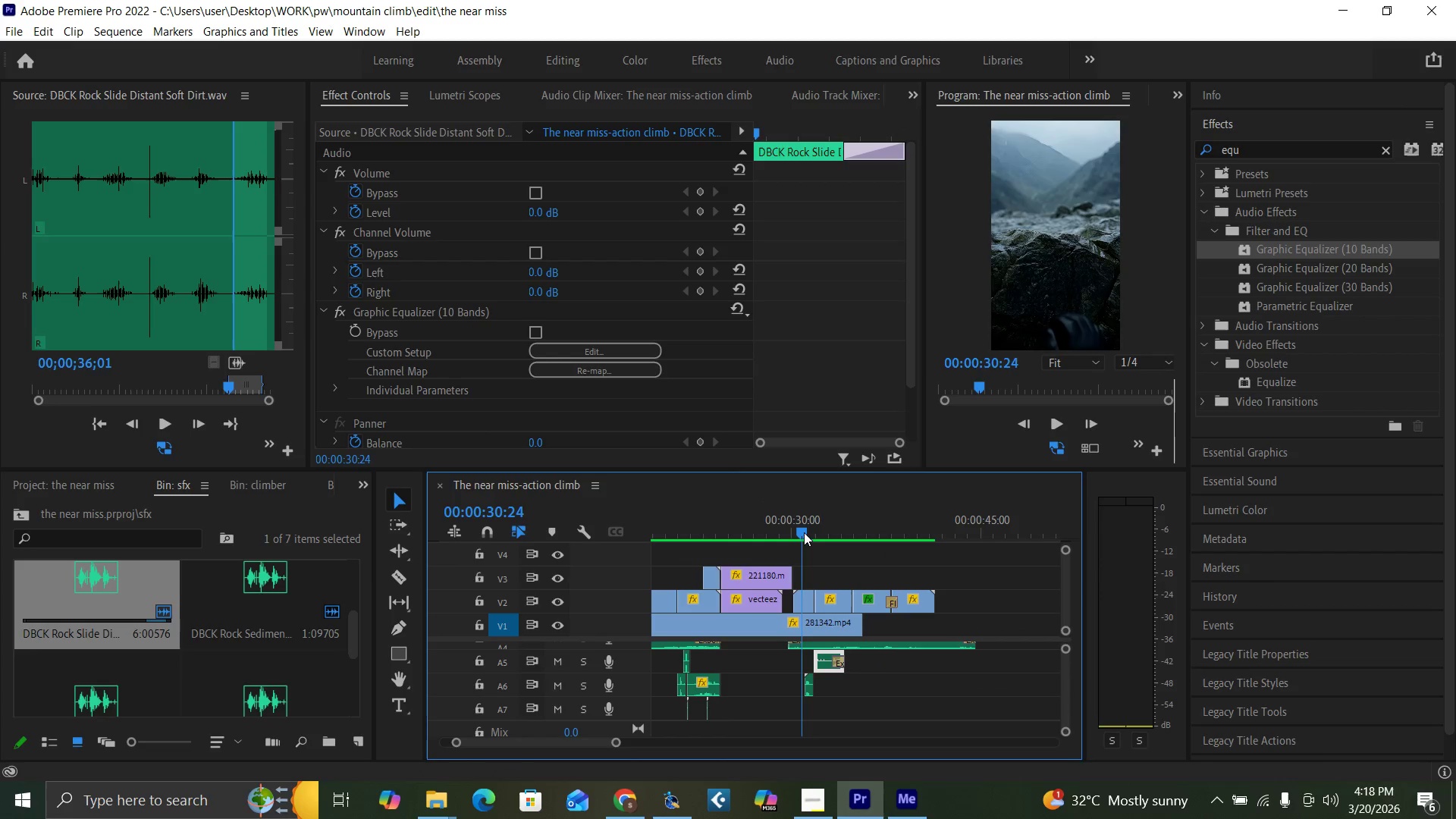 
key(Space)
 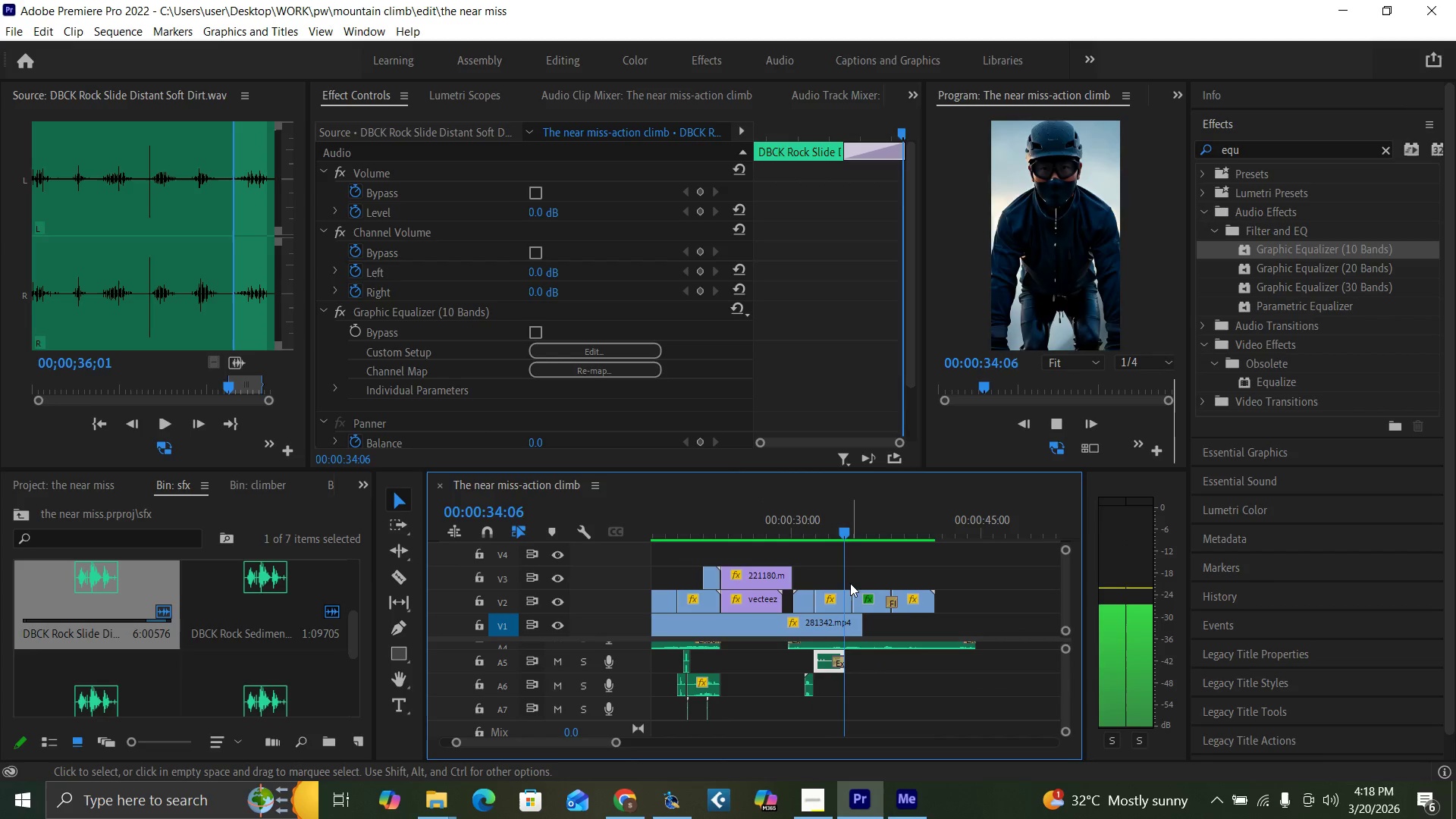 
key(Space)
 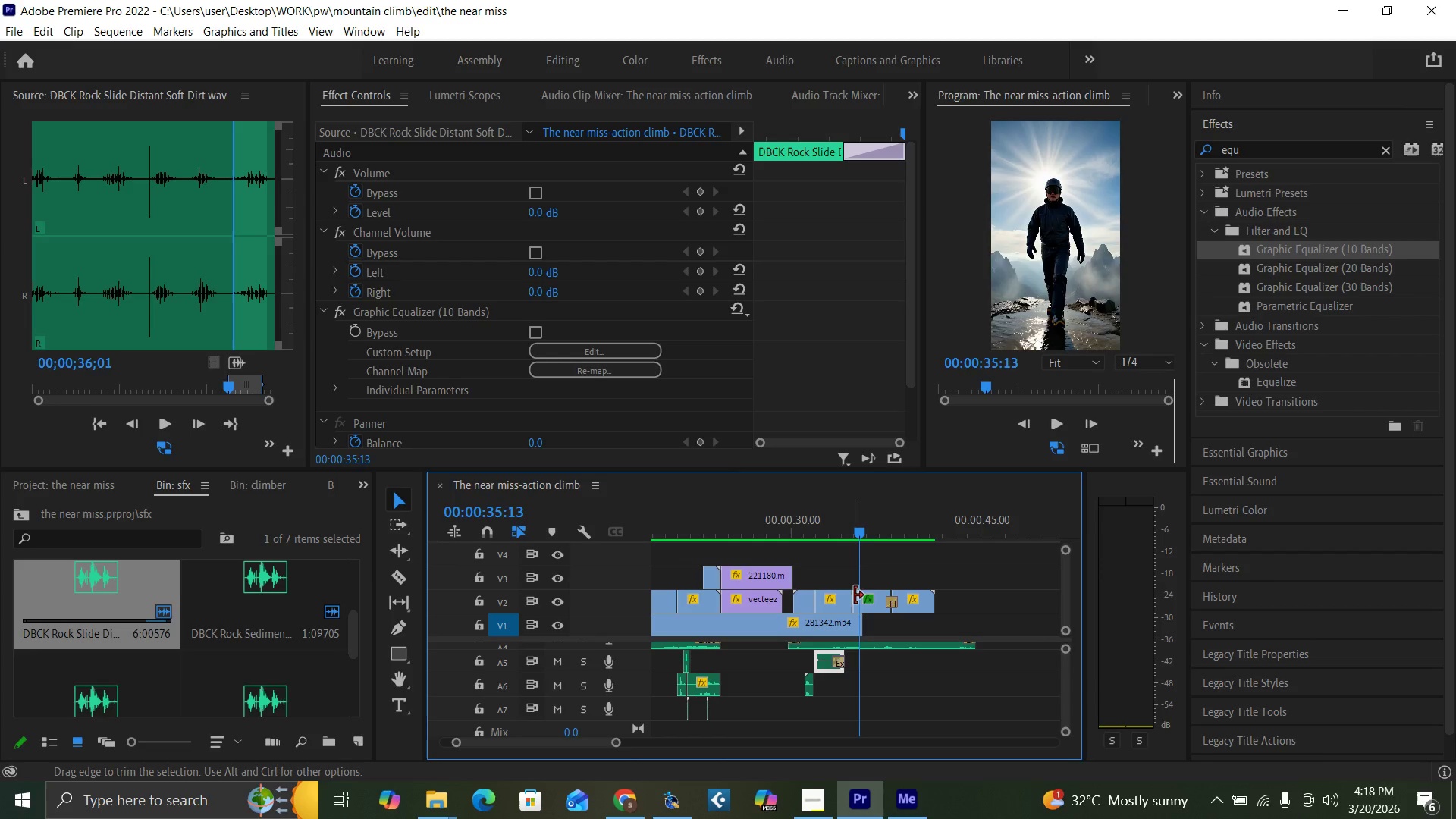 
key(Space)
 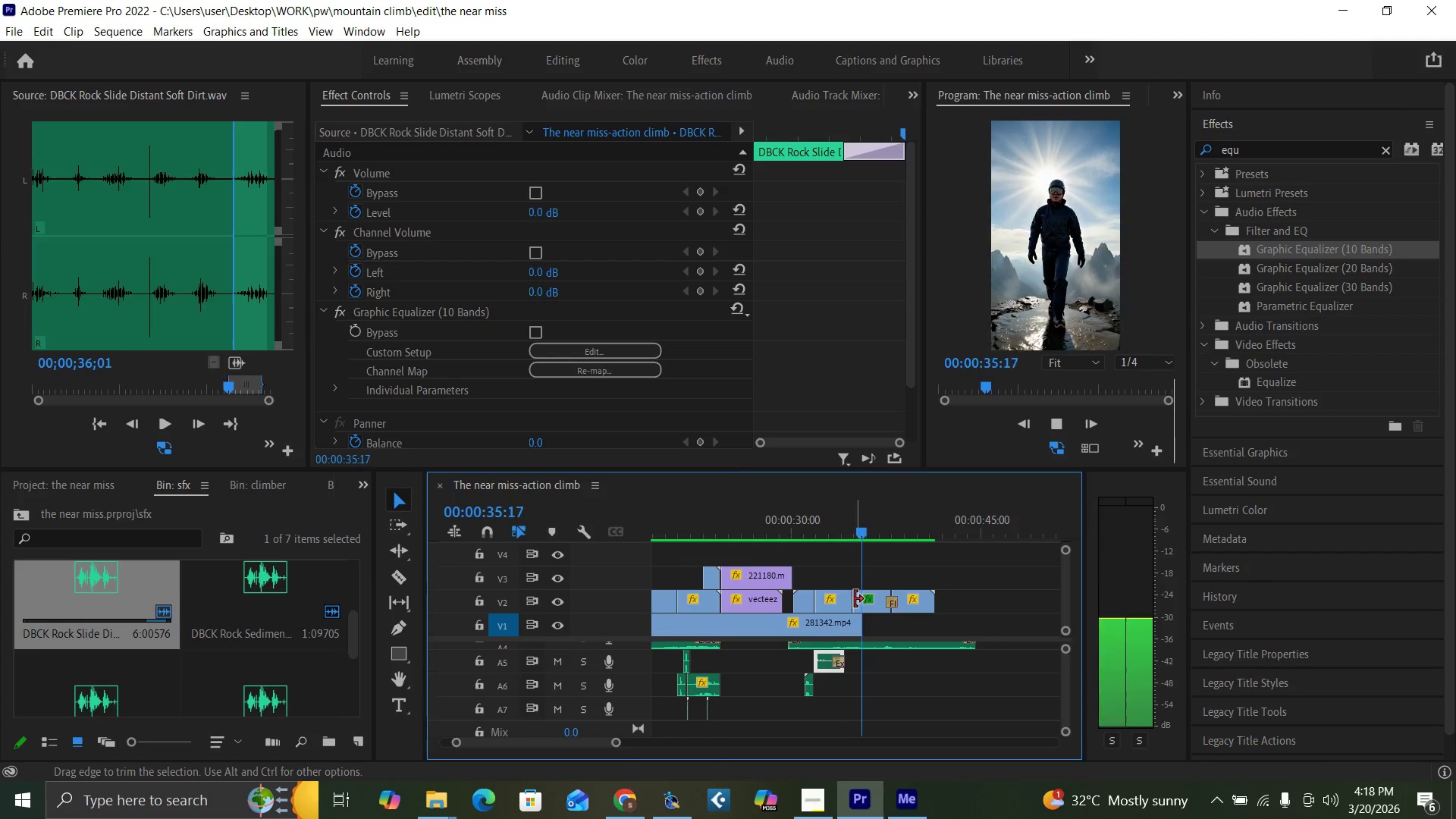 
key(Space)
 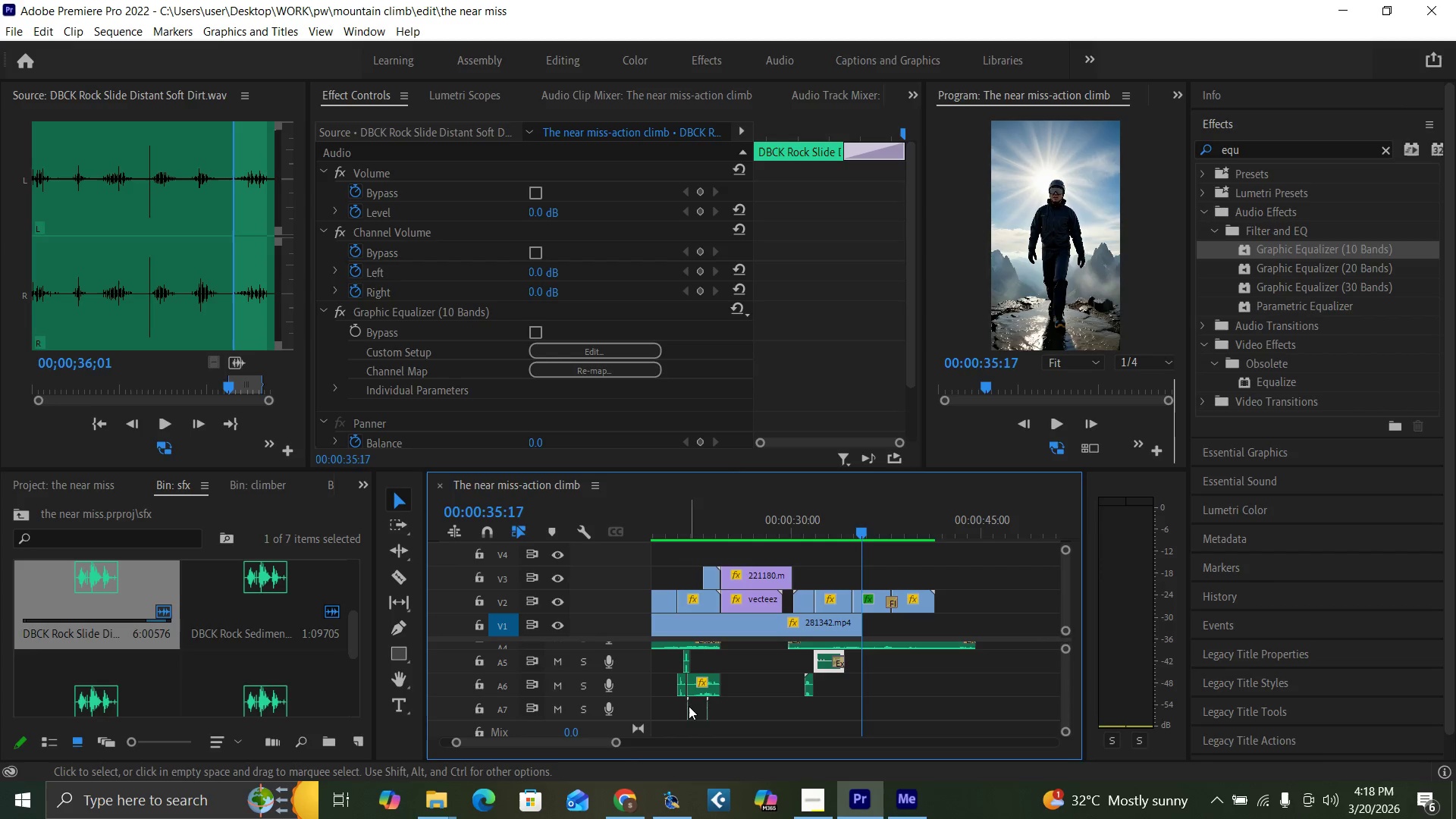 
left_click([688, 706])
 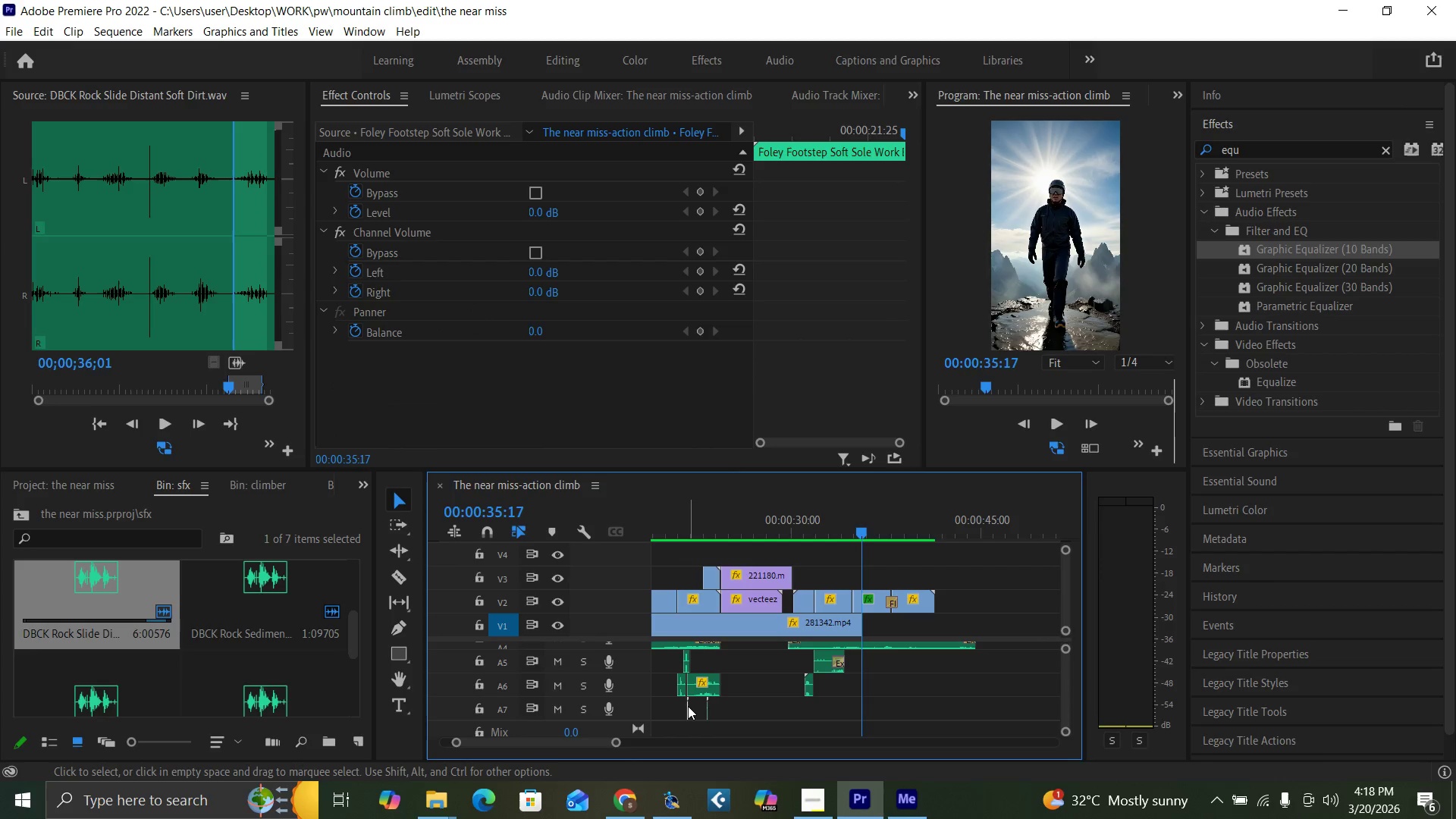 
hold_key(key=AltLeft, duration=1.52)
left_click_drag(start_coordinate=[688, 706], to_coordinate=[847, 704])
 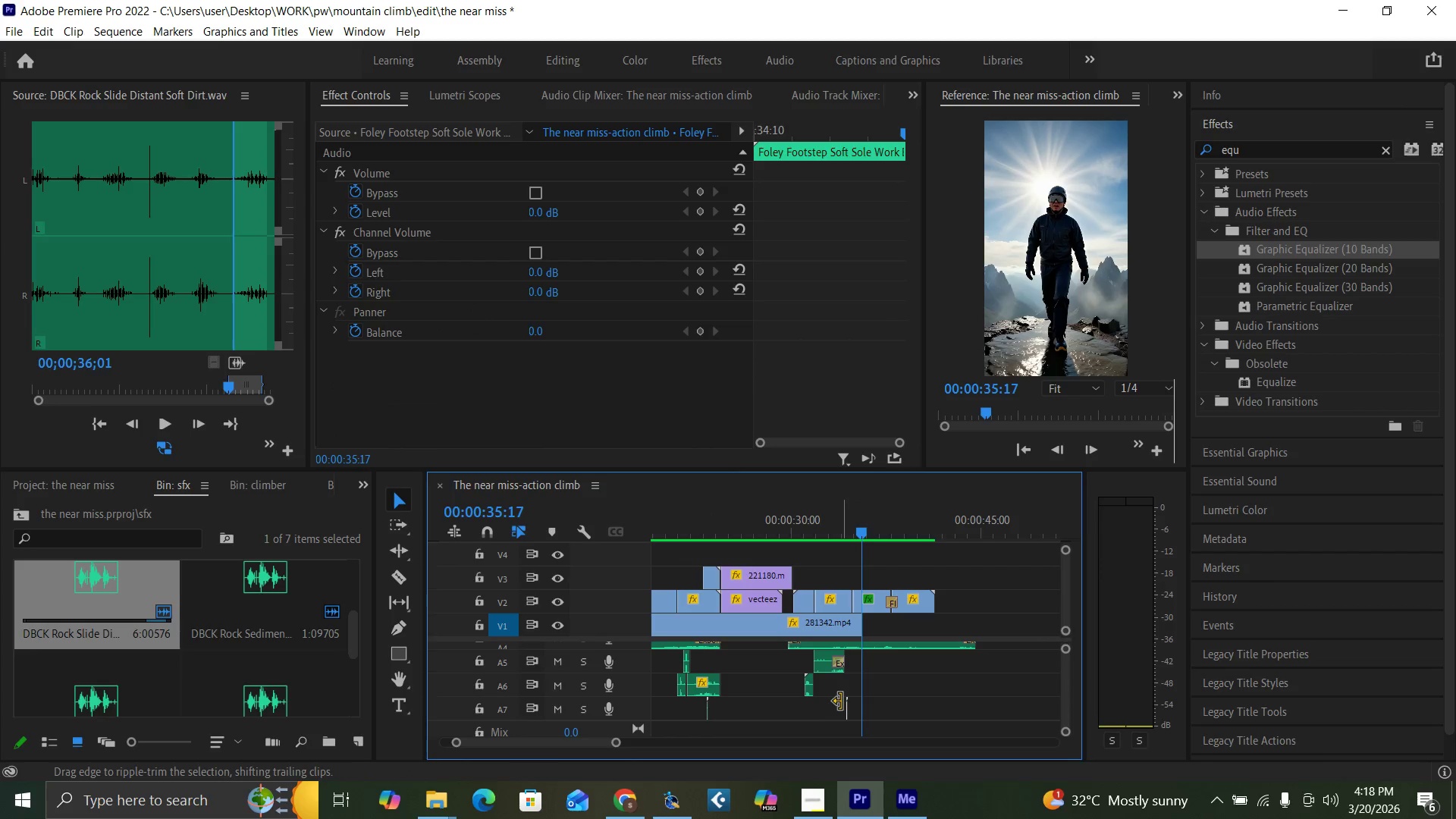 
hold_key(key=AltLeft, duration=1.19)
 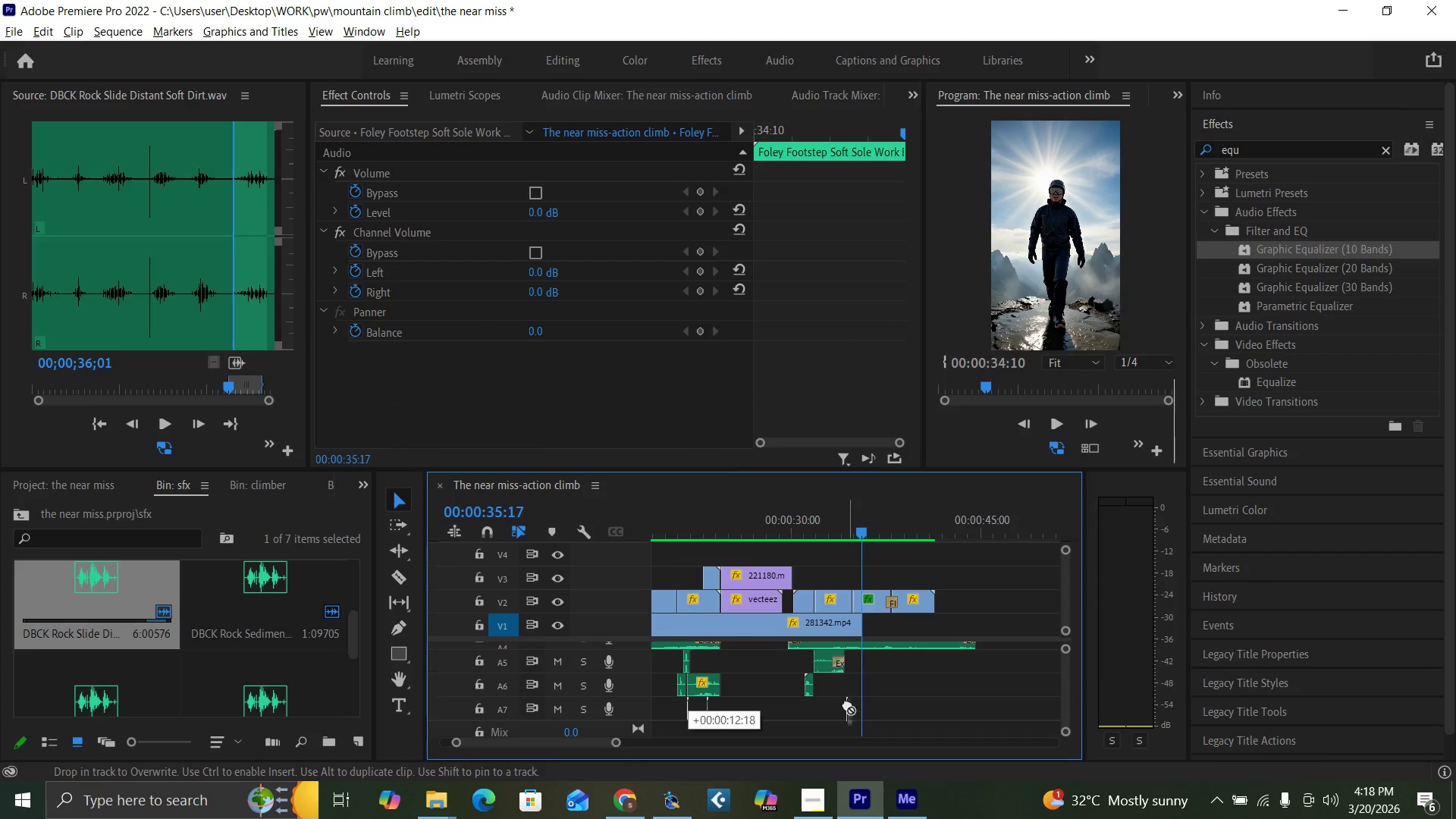 
key(Control+Z)
 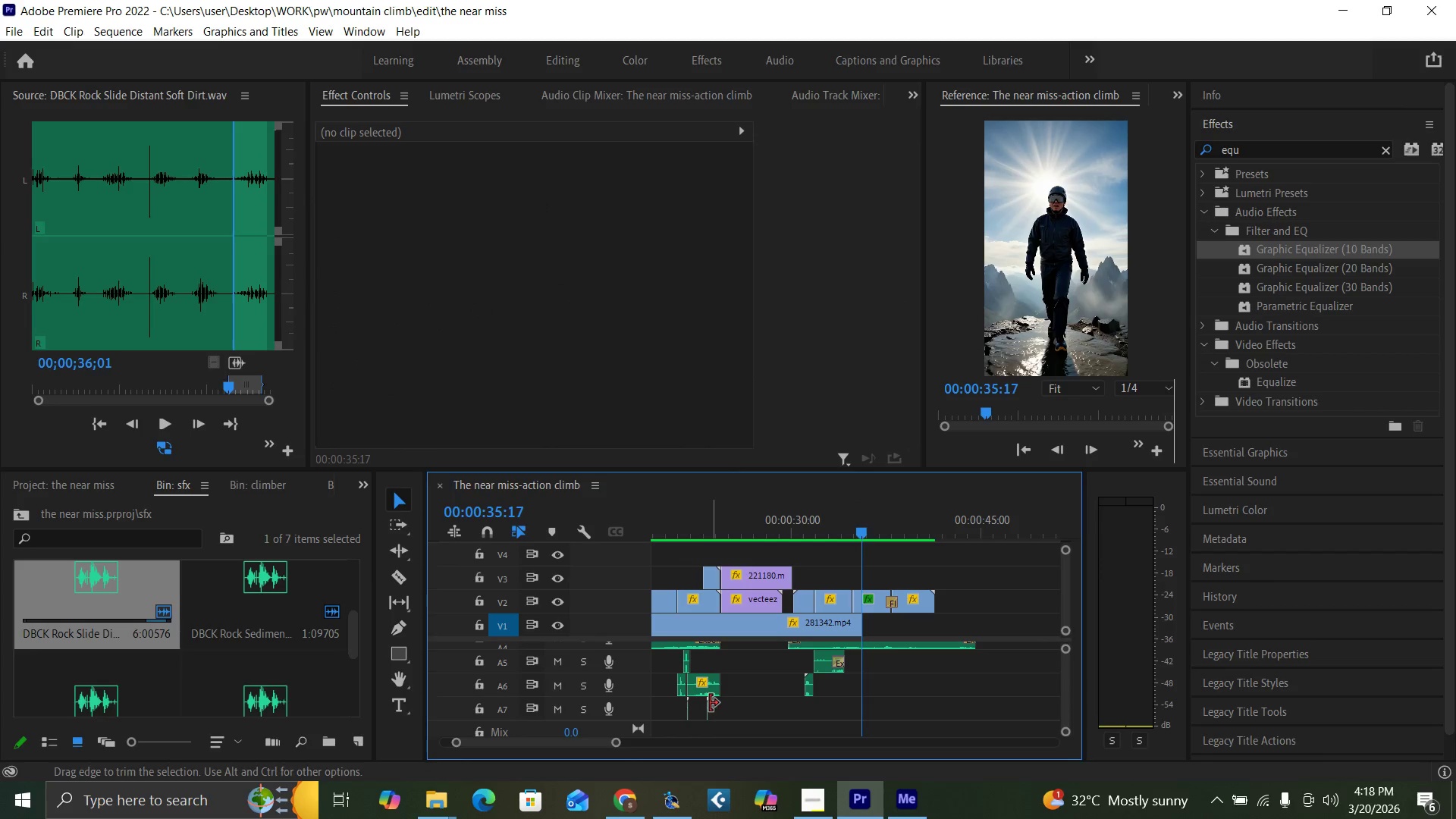 
left_click([708, 703])
 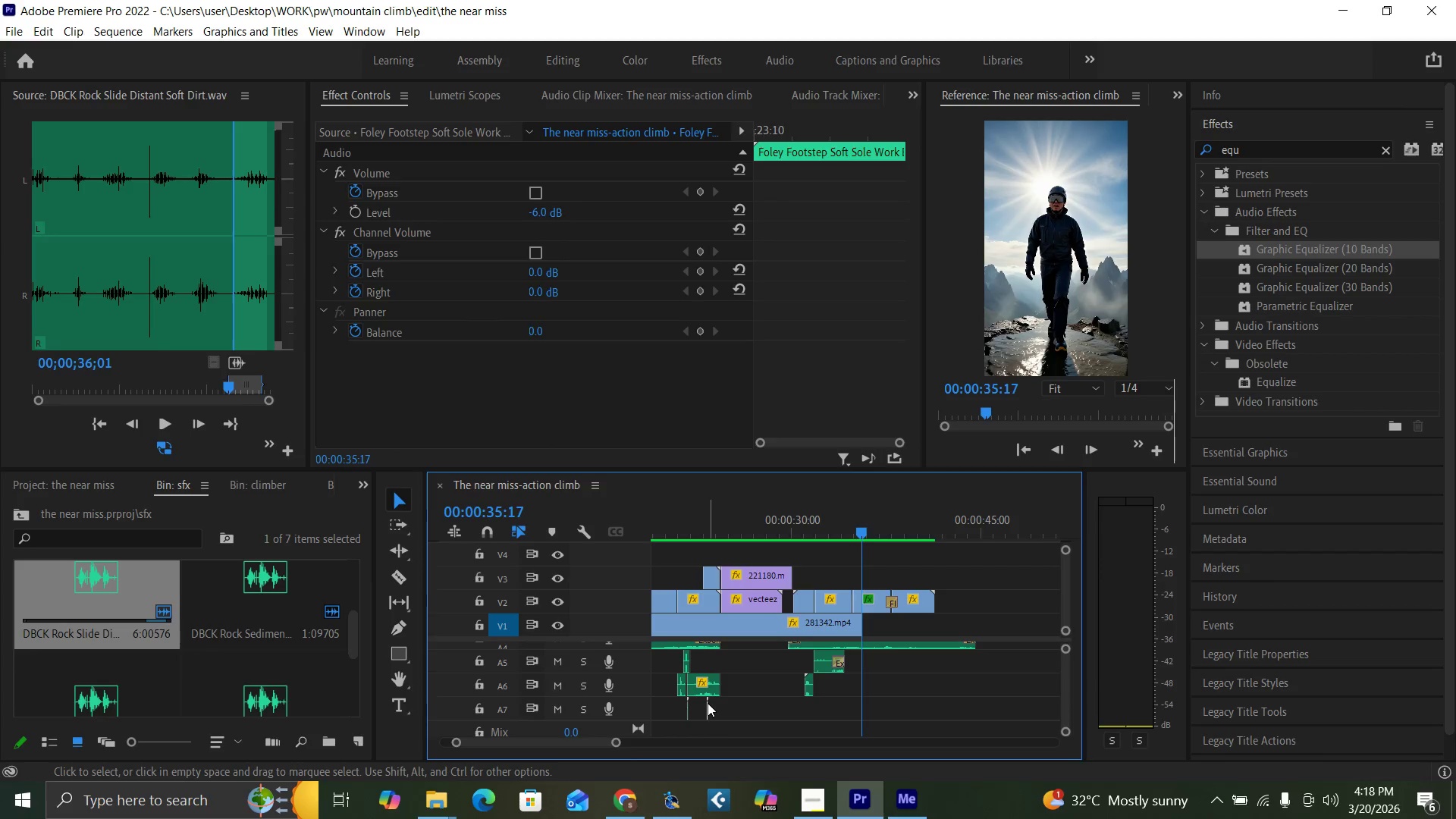 
hold_key(key=AltLeft, duration=1.5)
left_click_drag(start_coordinate=[708, 703], to_coordinate=[862, 708])
 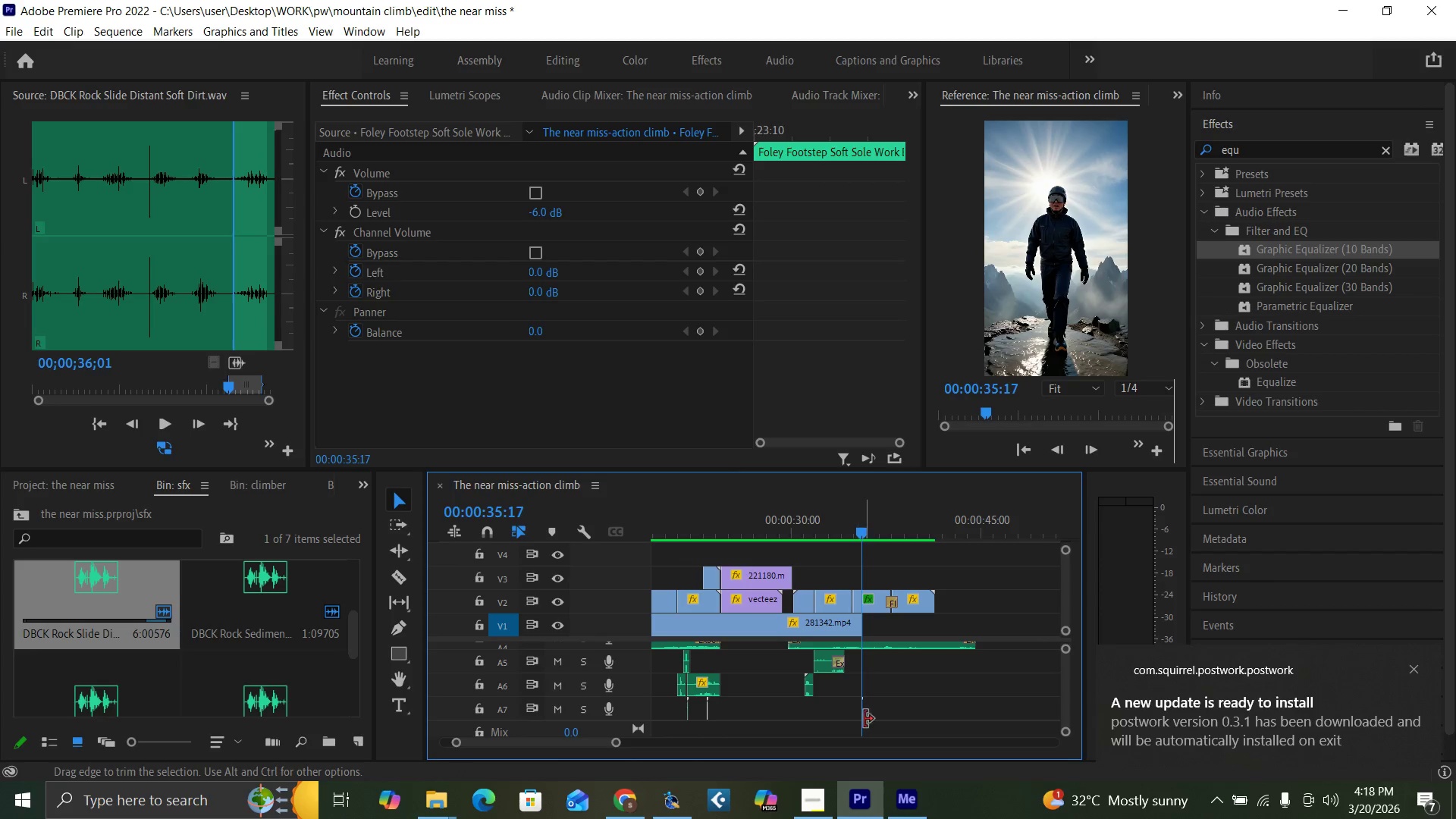 
hold_key(key=AltLeft, duration=0.56)
 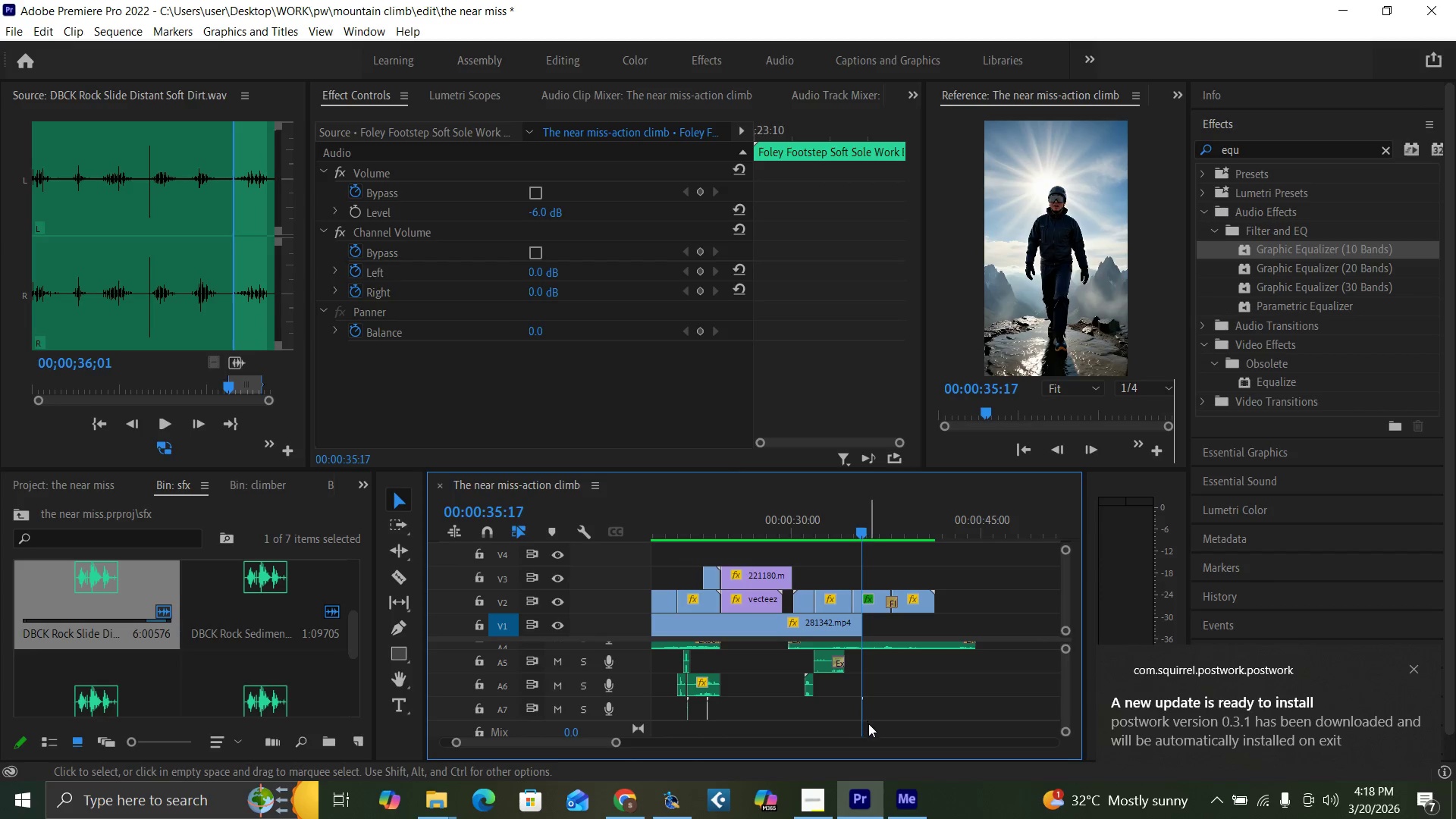 
key(Control+S)
 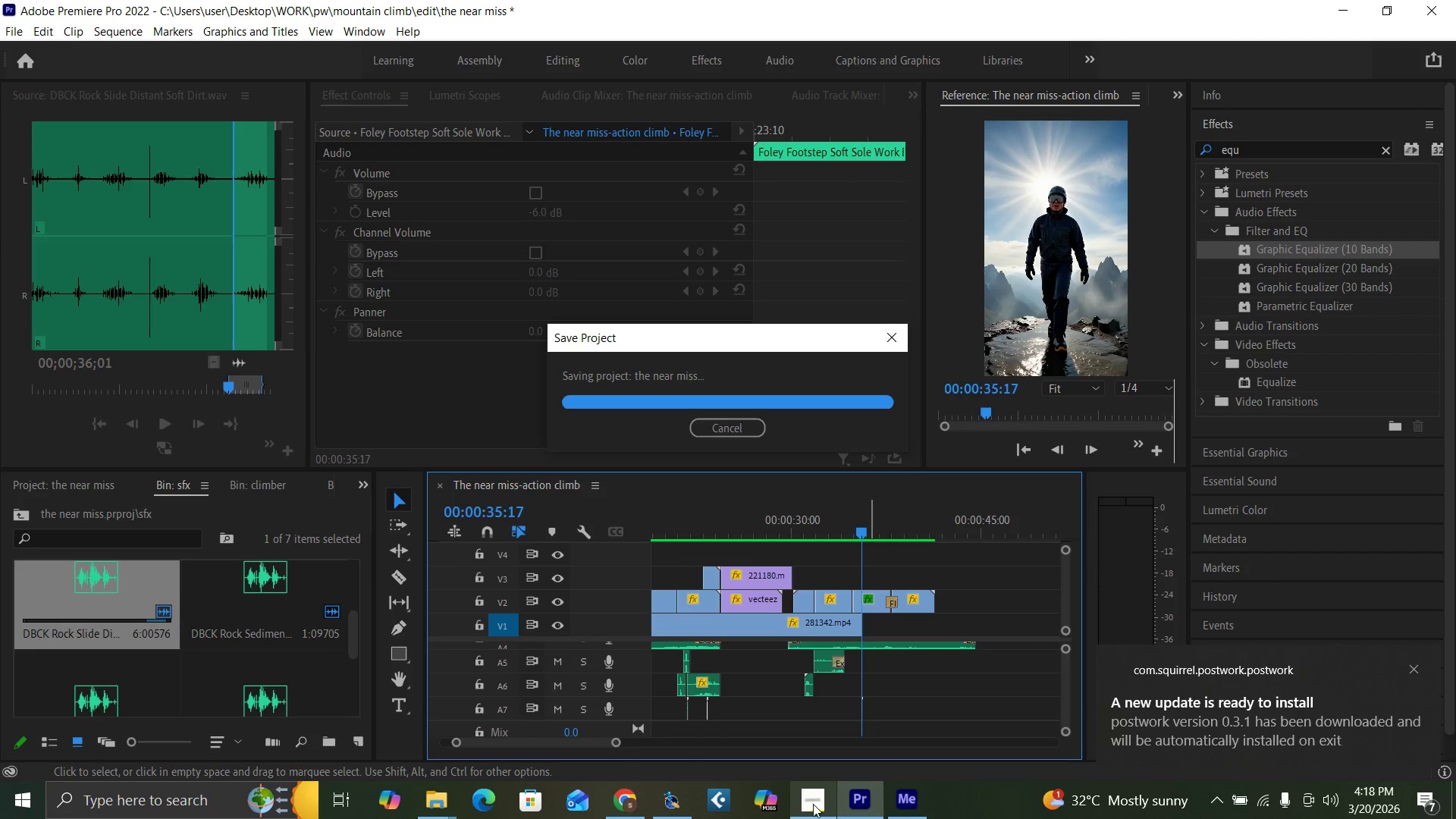 
left_click([813, 805])